 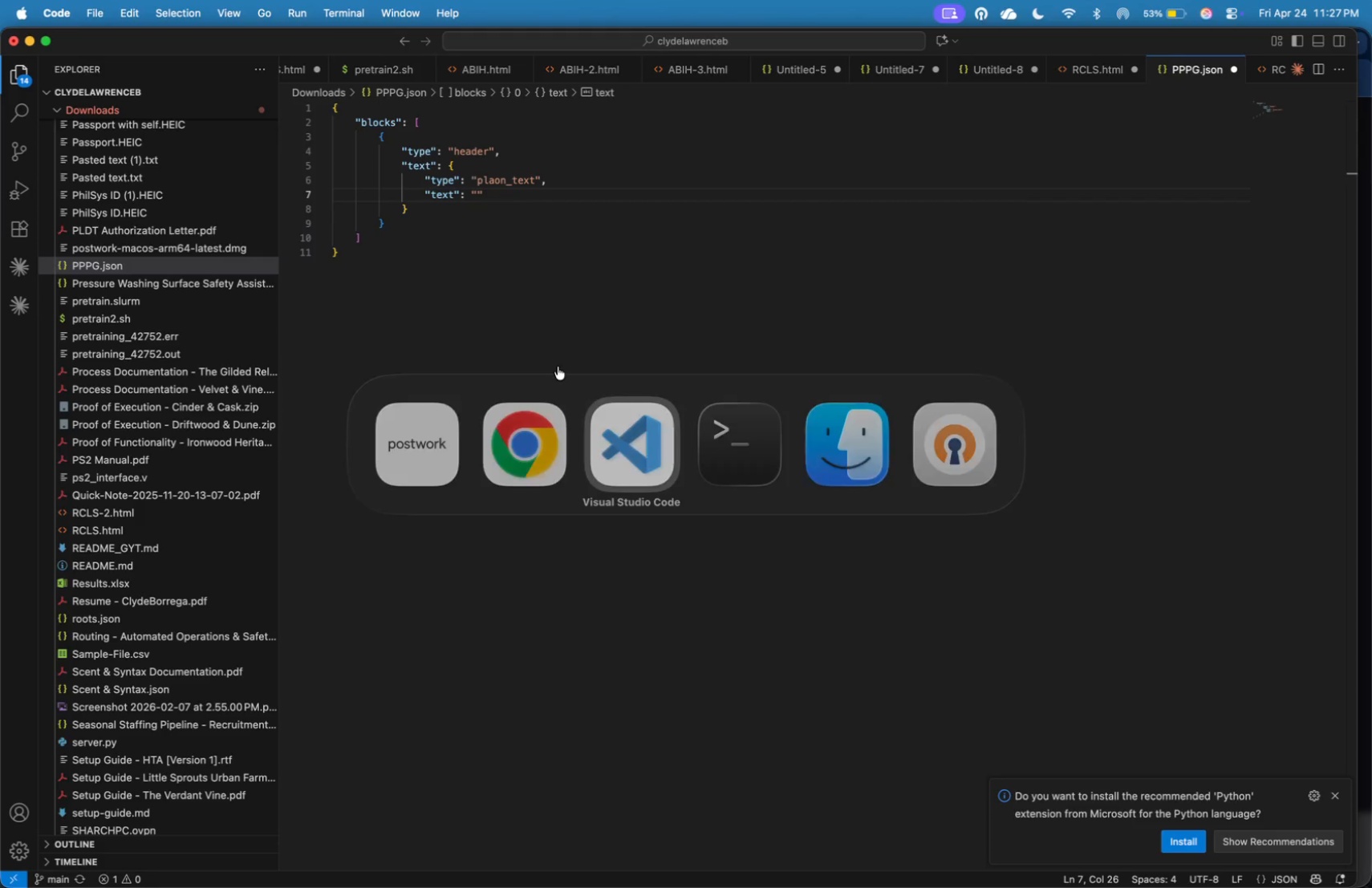 
hold_key(key=V, duration=18.96)
 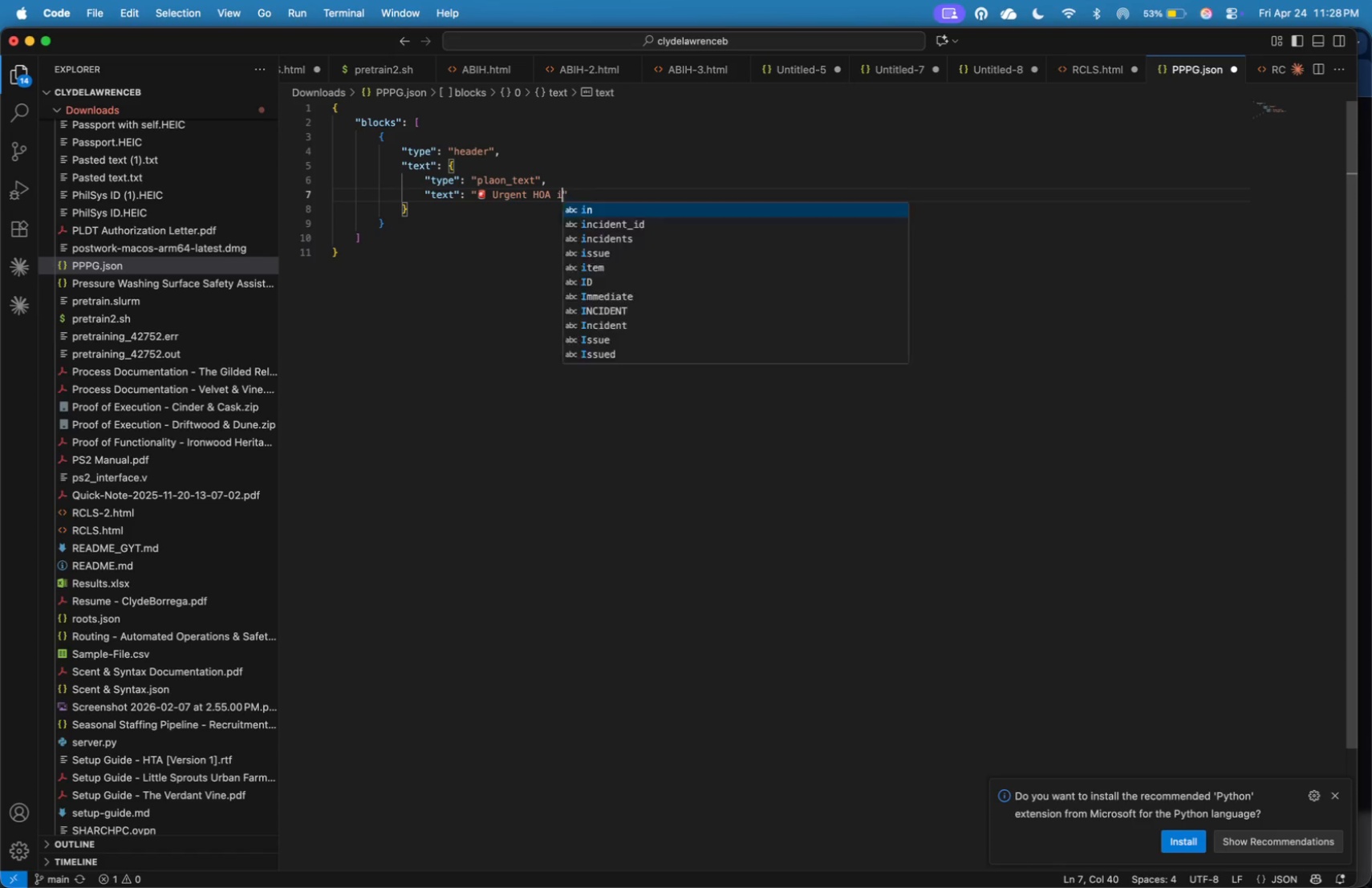 
key(Shift+8)
 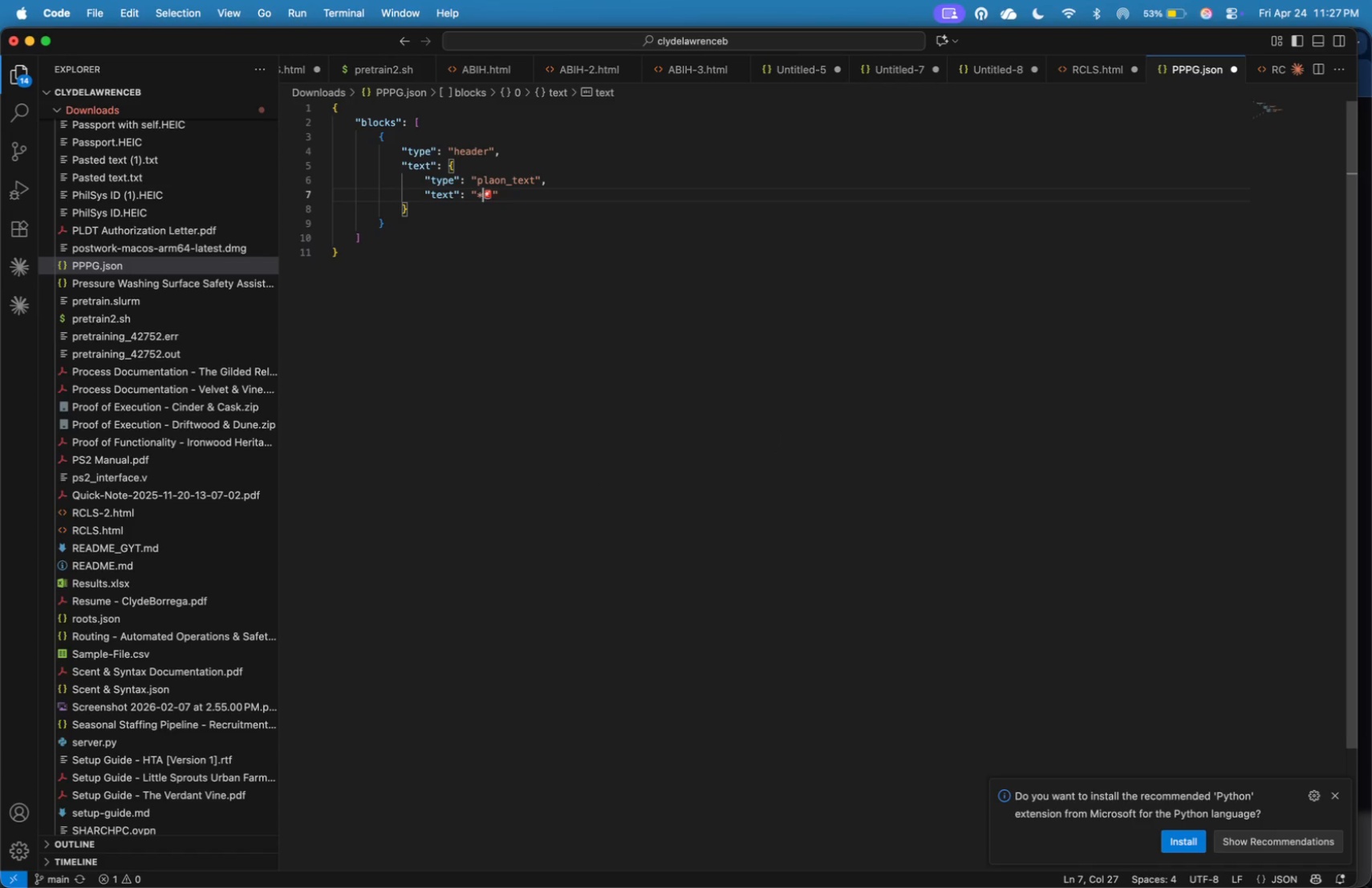 
key(ArrowRight)
 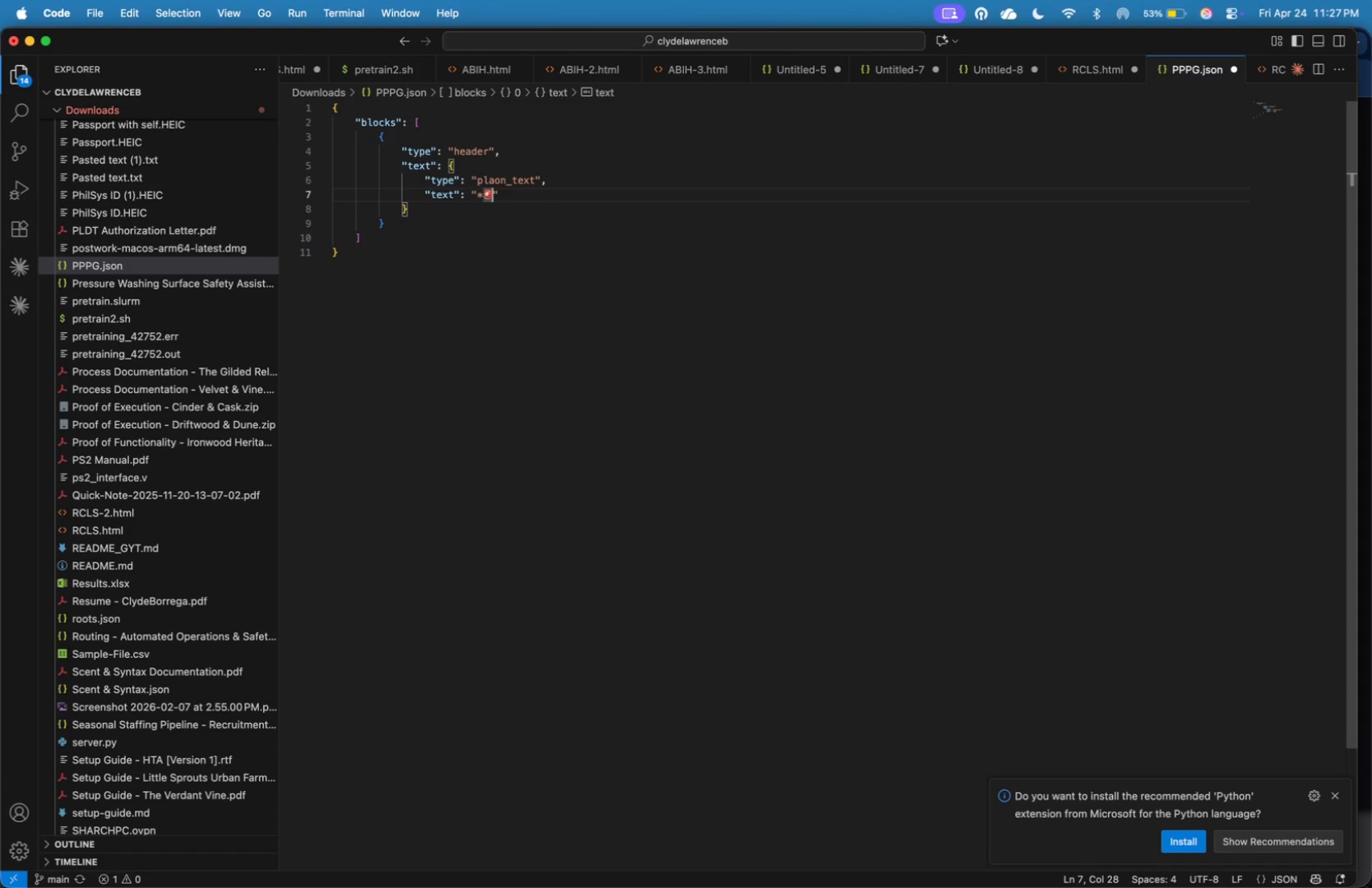 
key(Shift+8)
 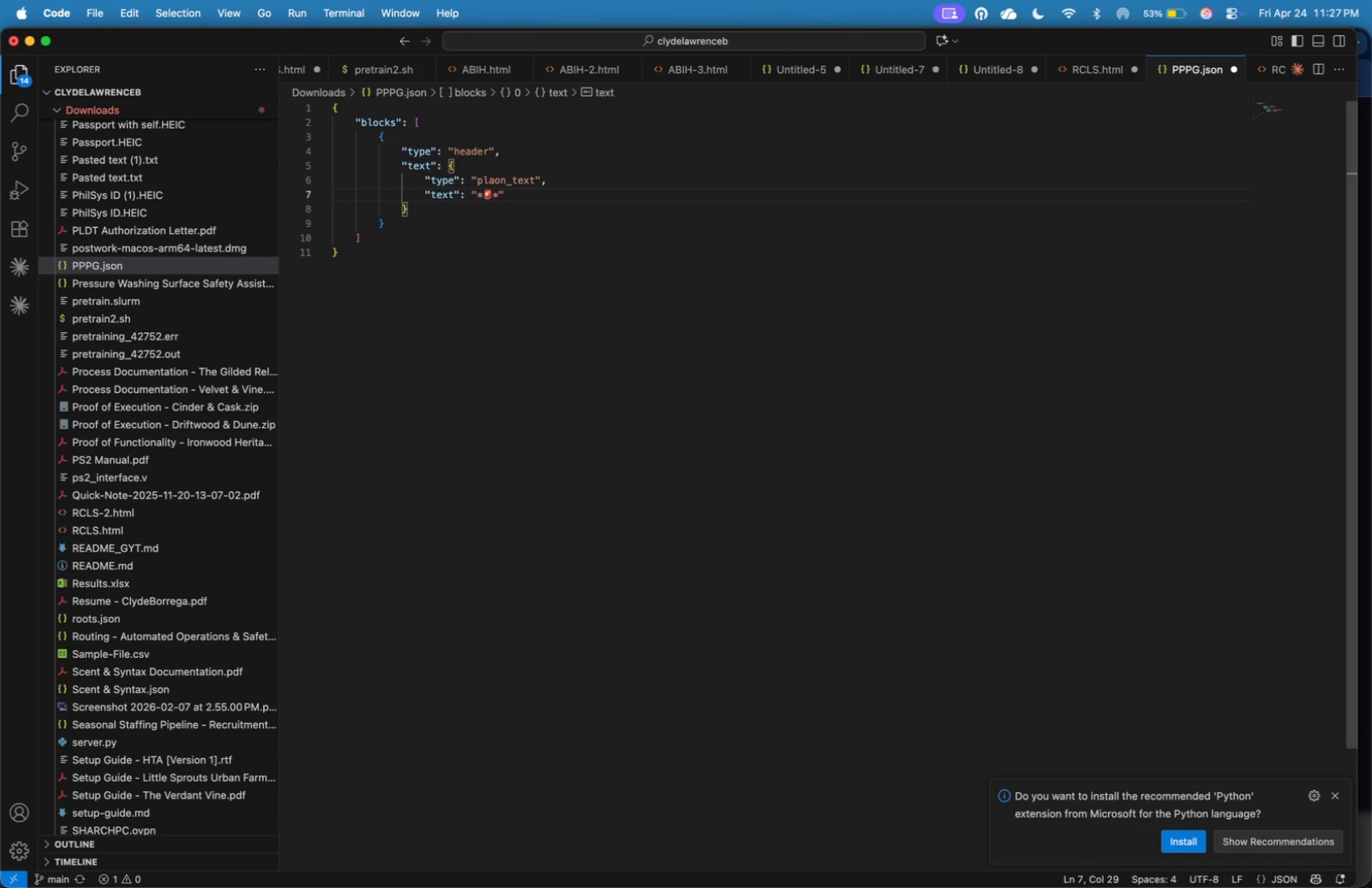 
key(ArrowLeft)
 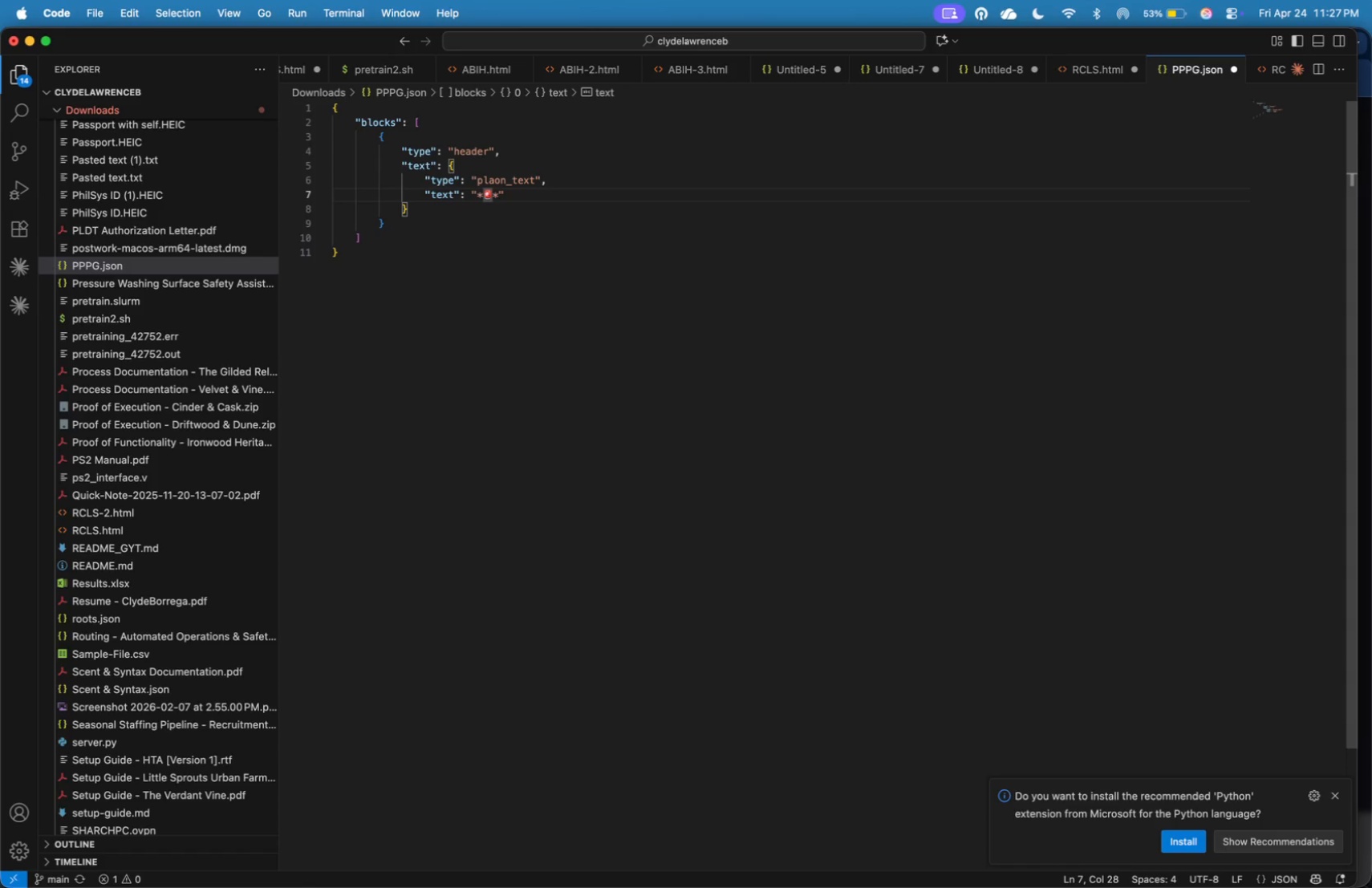 
key(ArrowLeft)
 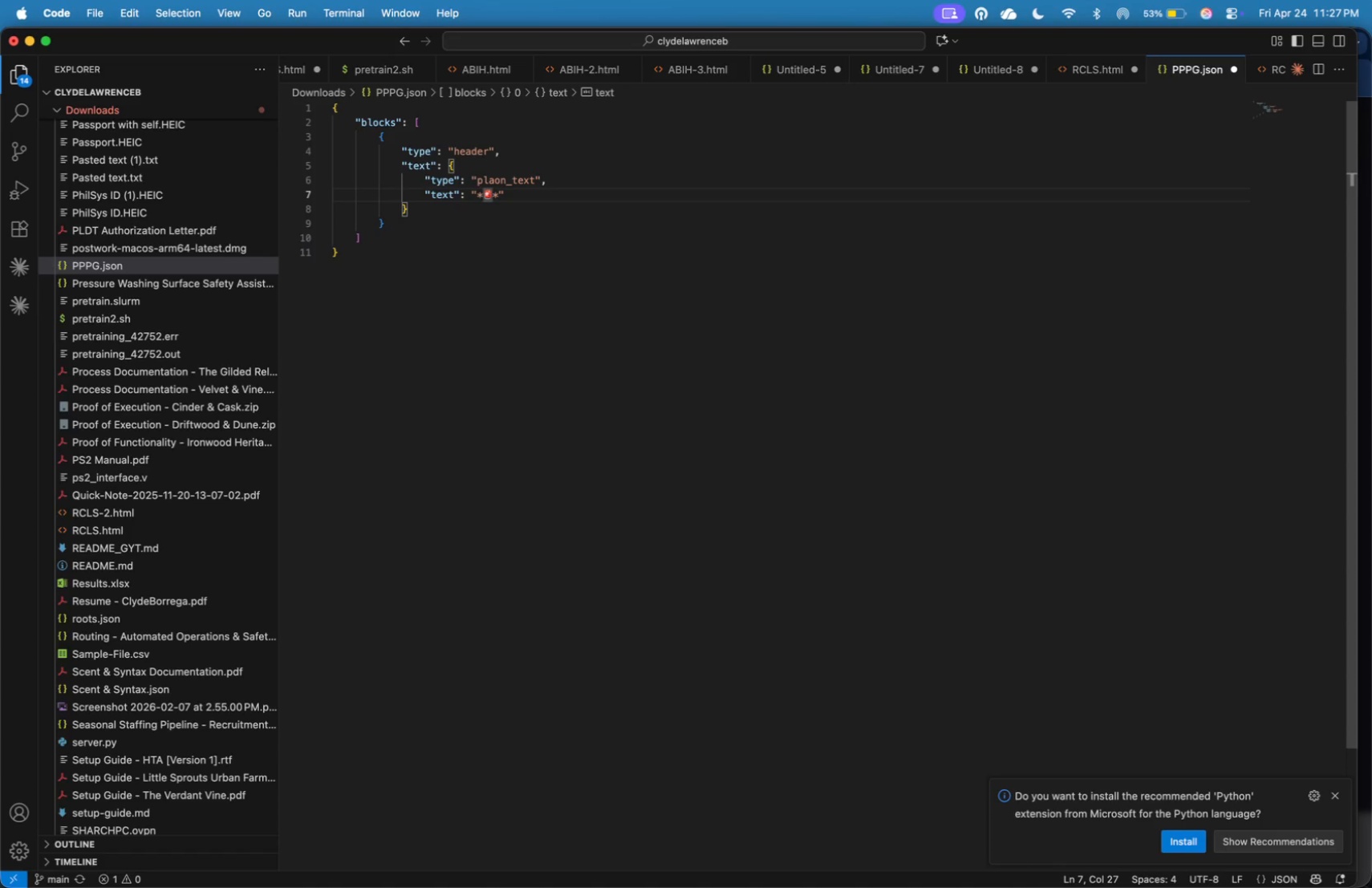 
key(Backspace)
 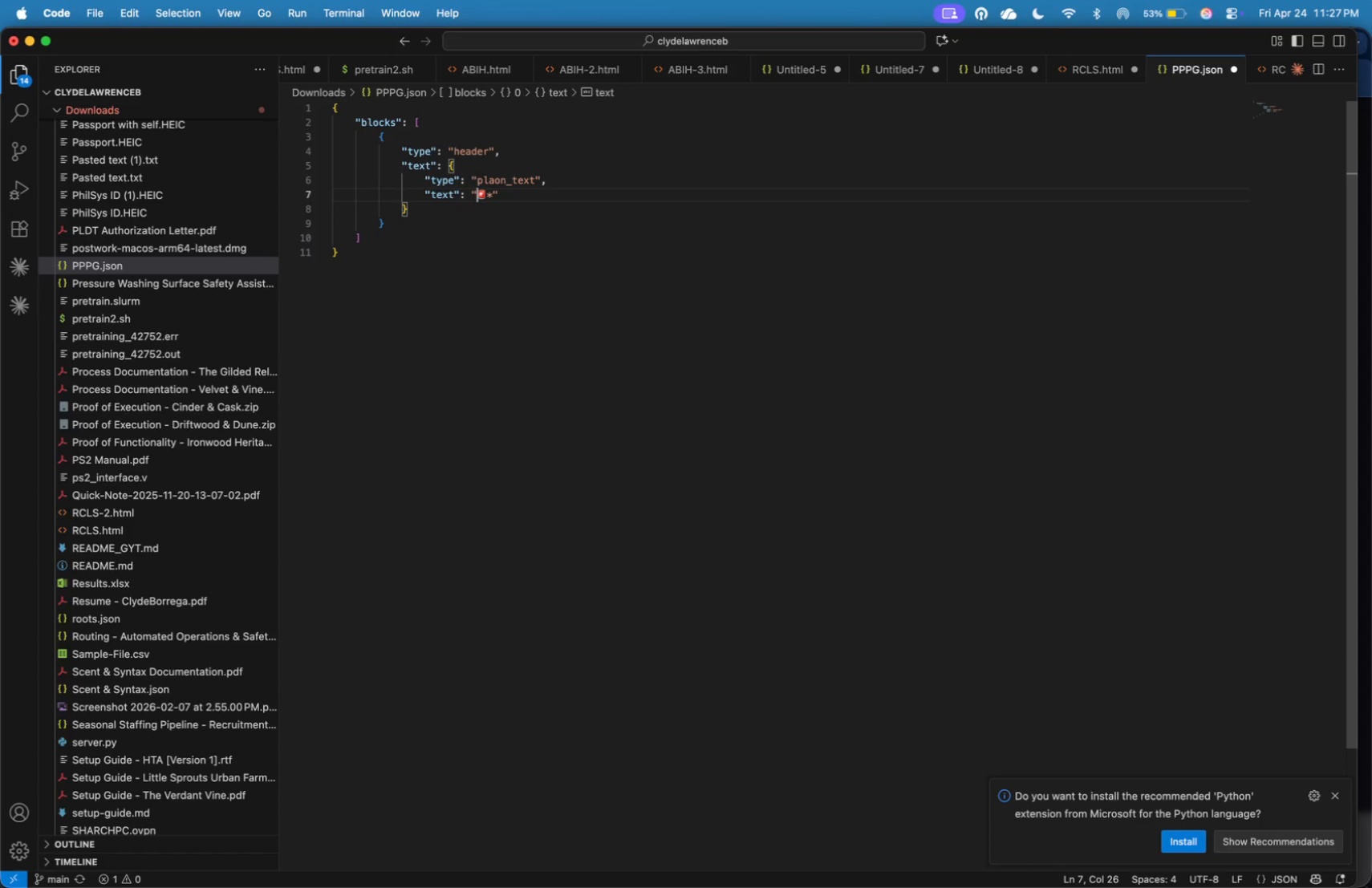 
key(ArrowRight)
 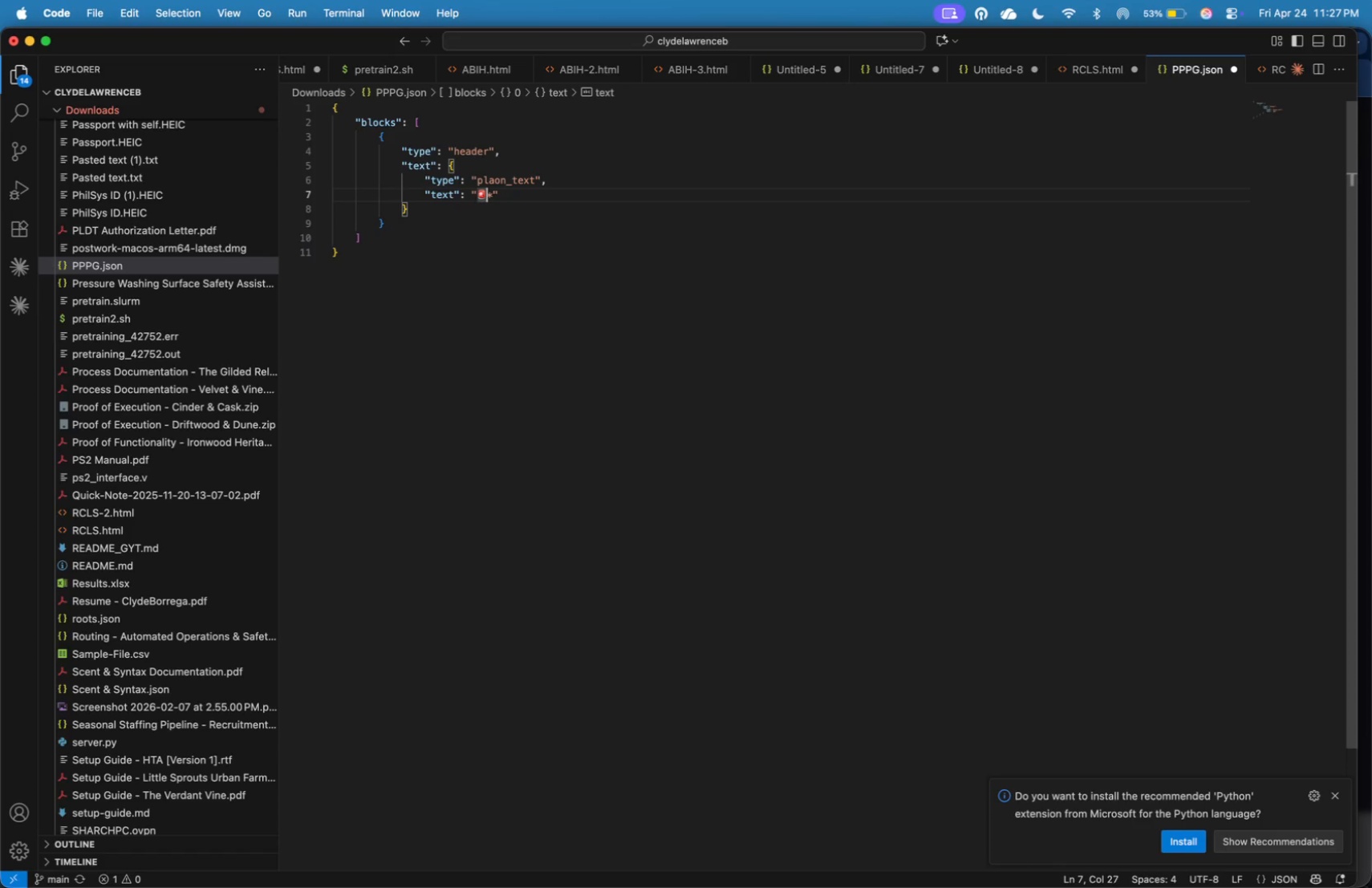 
key(ArrowRight)
 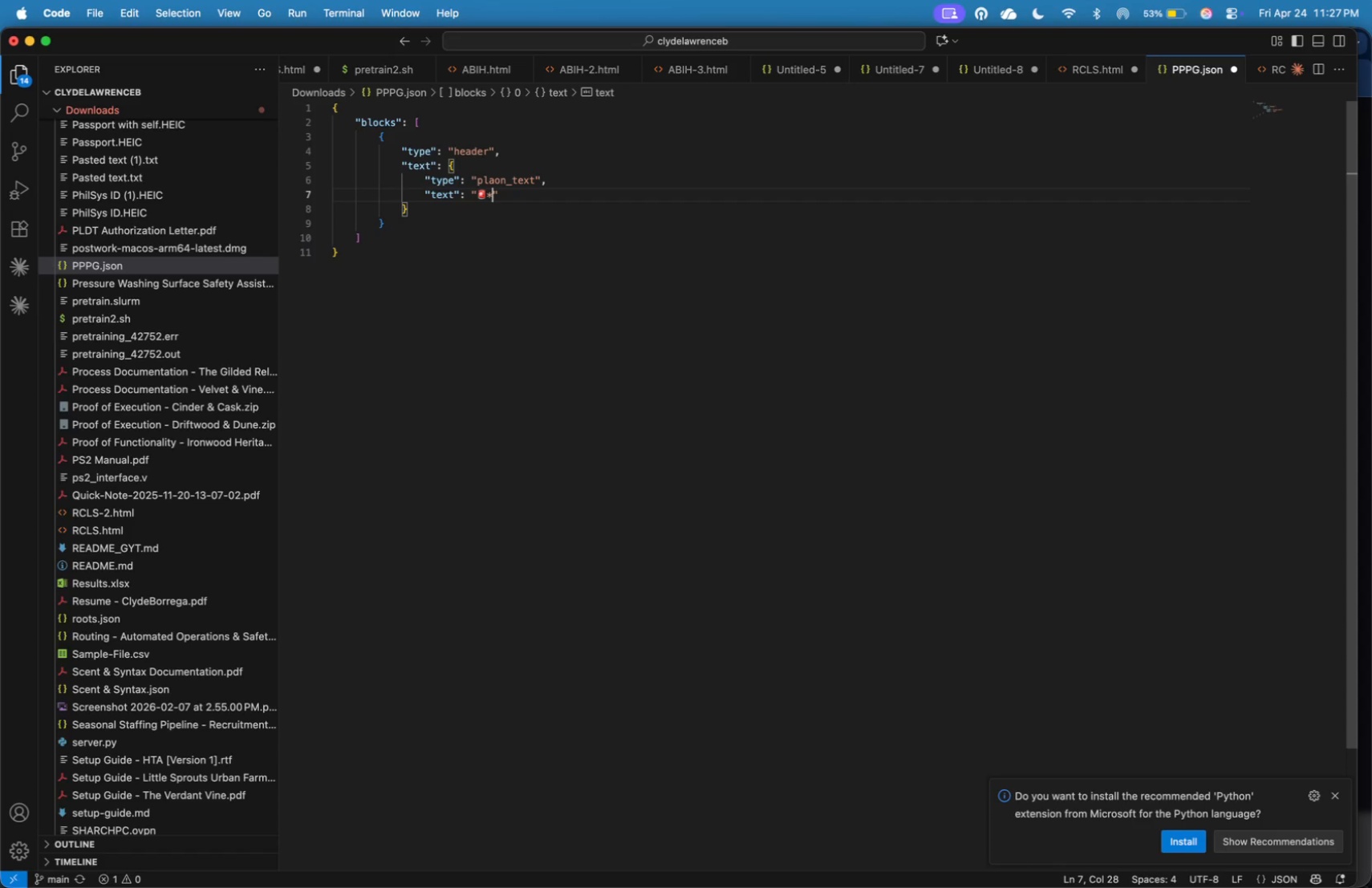 
key(Backspace)
type( URGENT )
key(Backspace)
key(Backspace)
key(Backspace)
key(Backspace)
key(Backspace)
key(Backspace)
type(rgent HPA)
key(Backspace)
key(Backspace)
type(OA iolatio)
 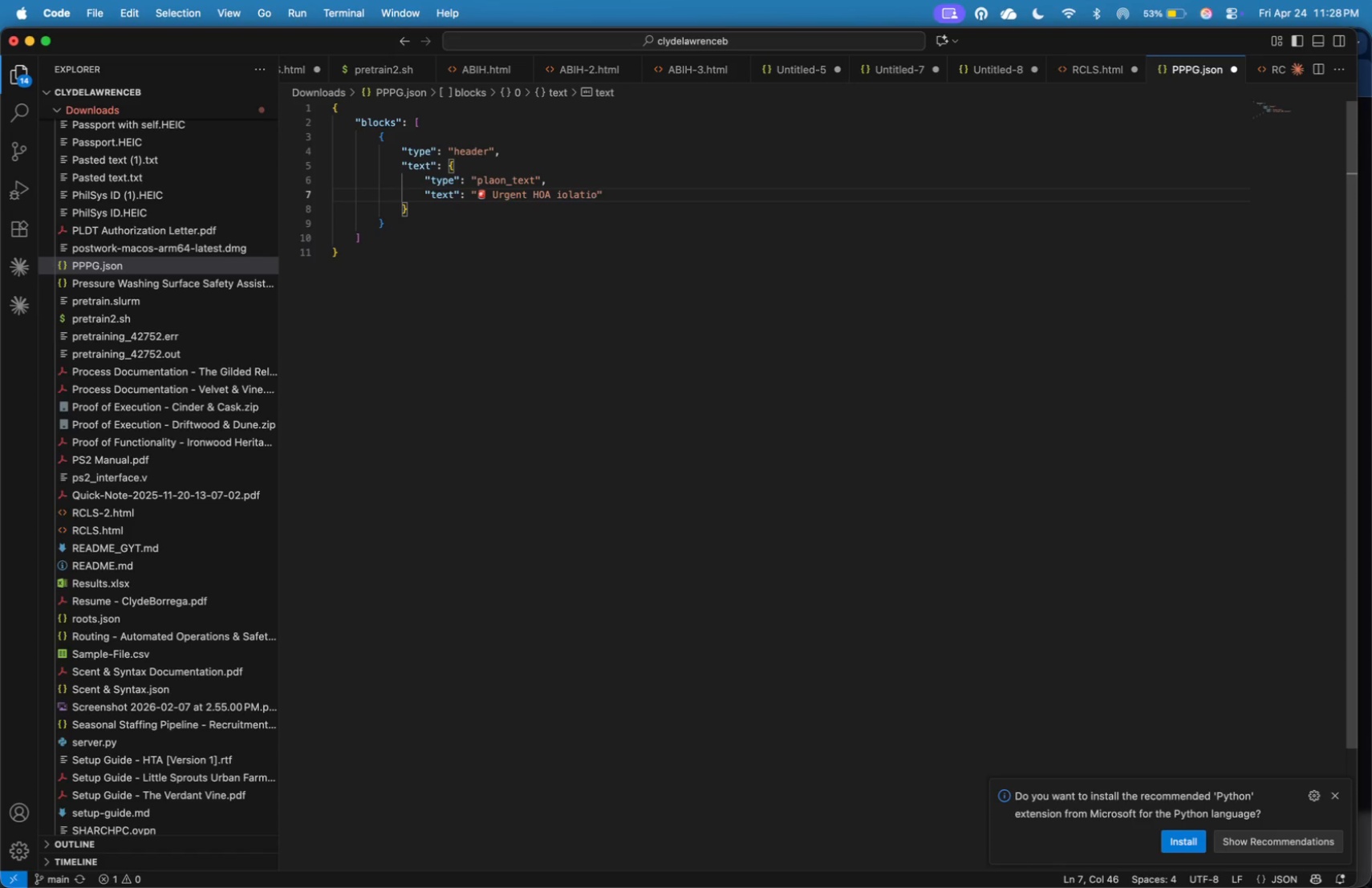 
key(ArrowLeft)
 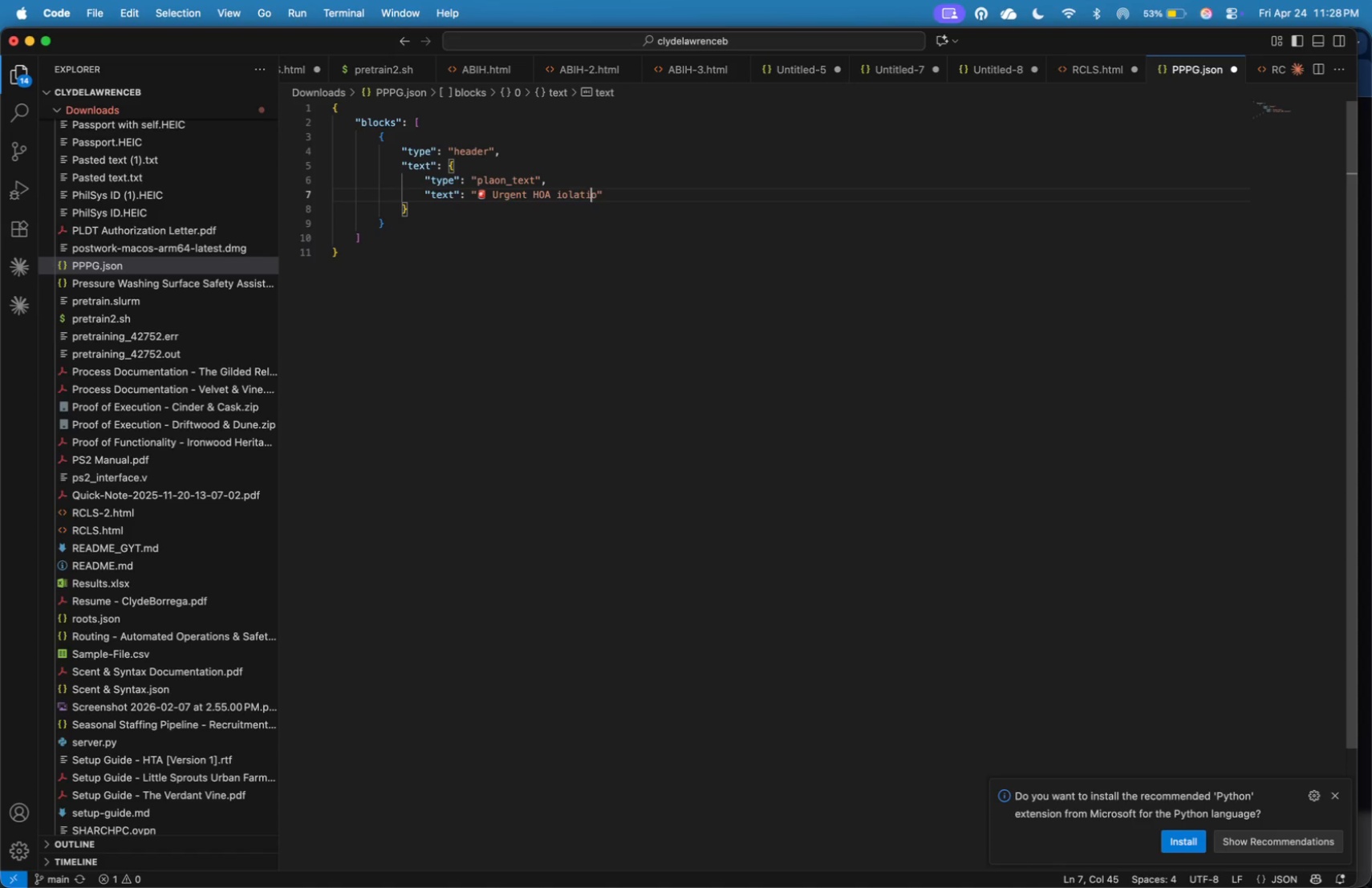 
key(ArrowLeft)
 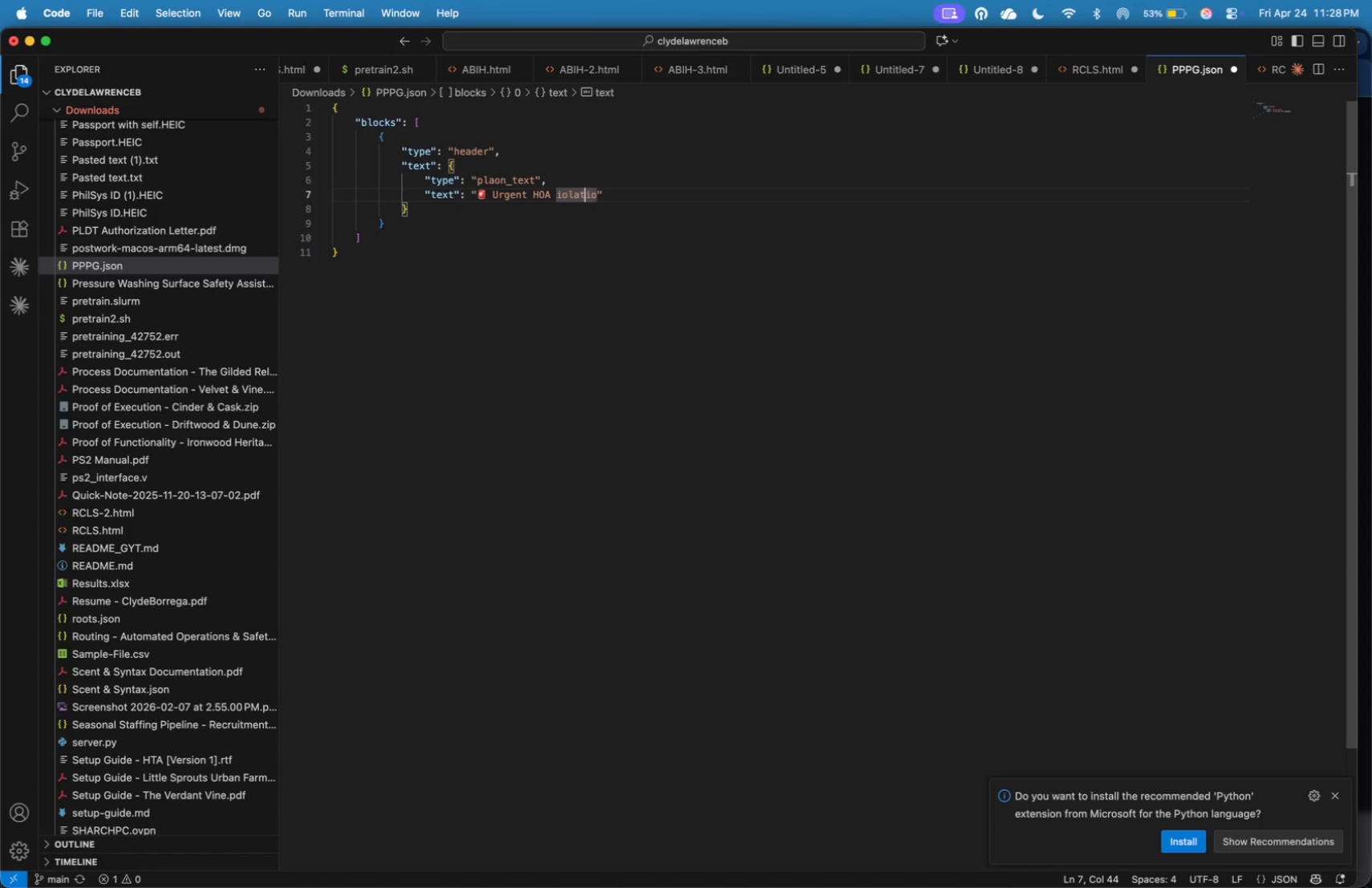 
key(ArrowLeft)
 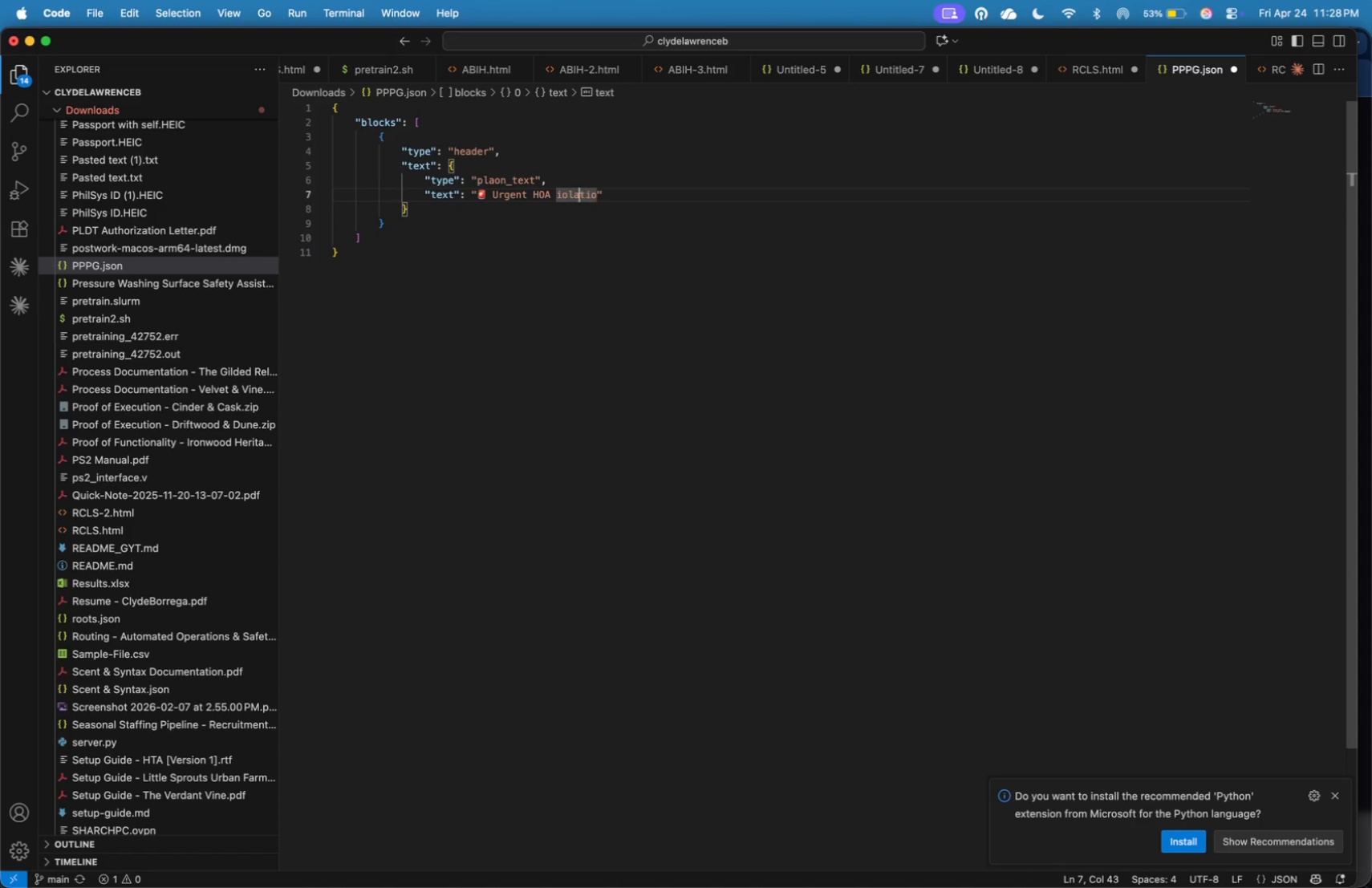 
key(ArrowLeft)
 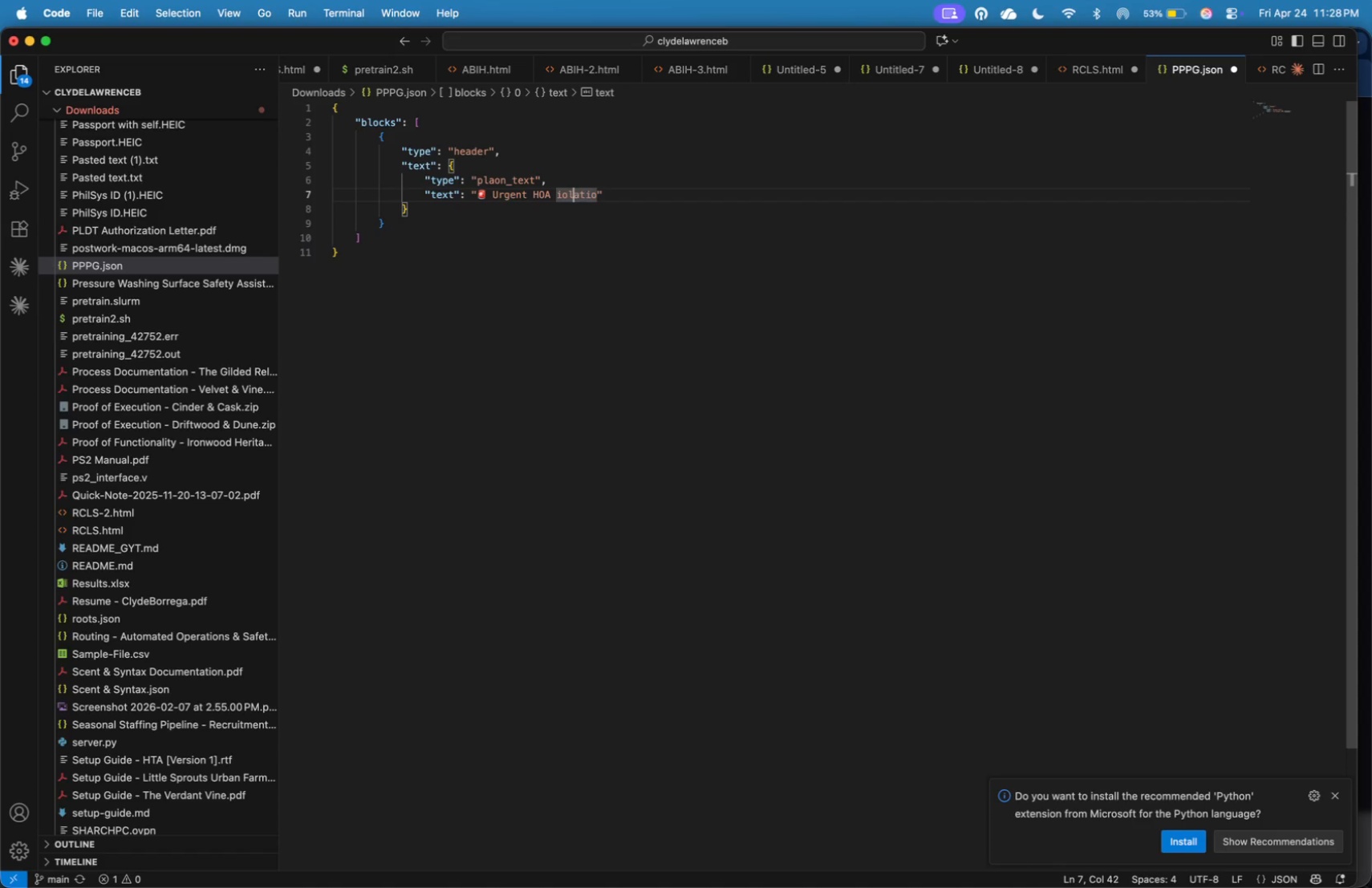 
key(ArrowLeft)
 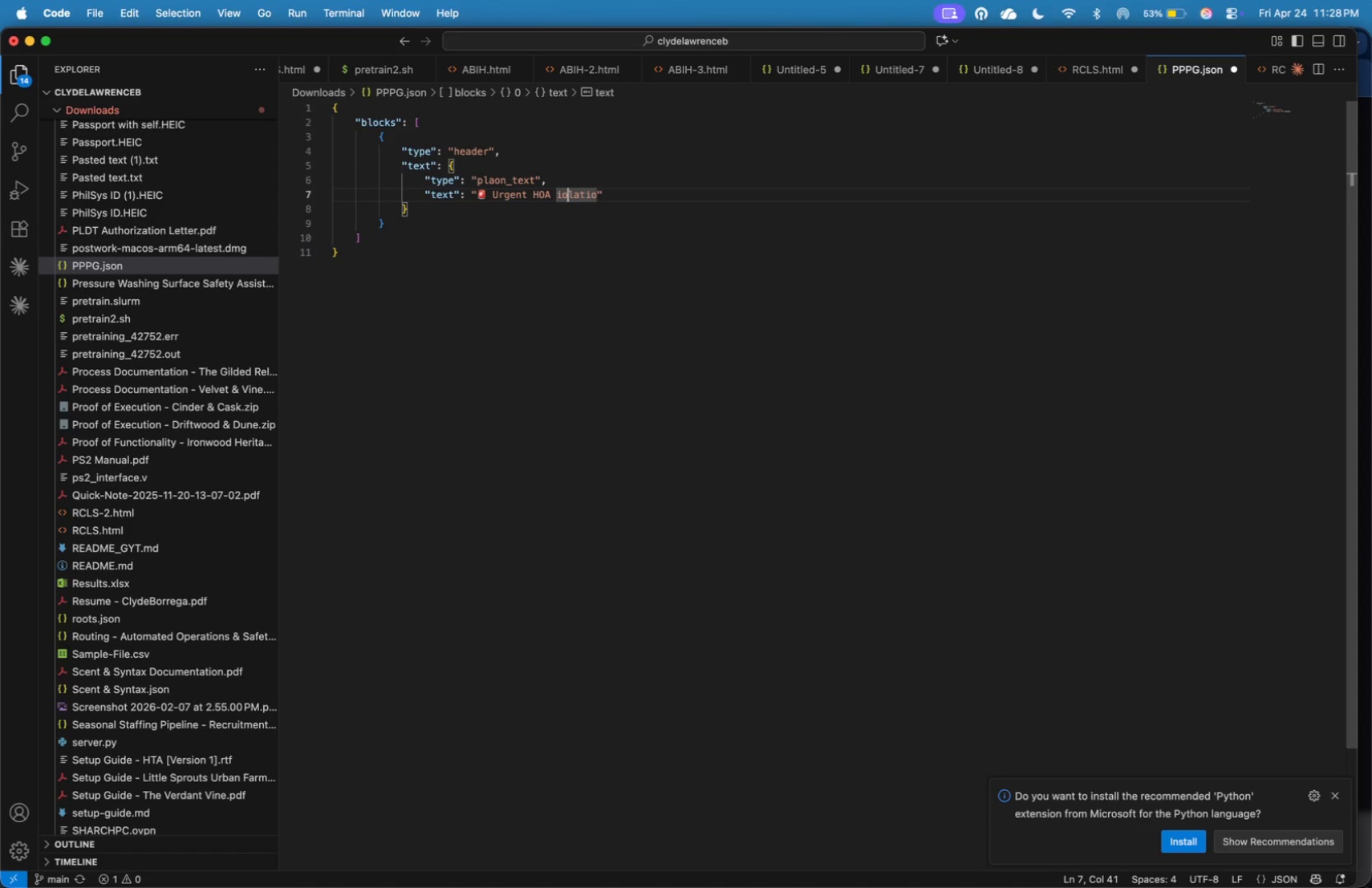 
key(ArrowLeft)
 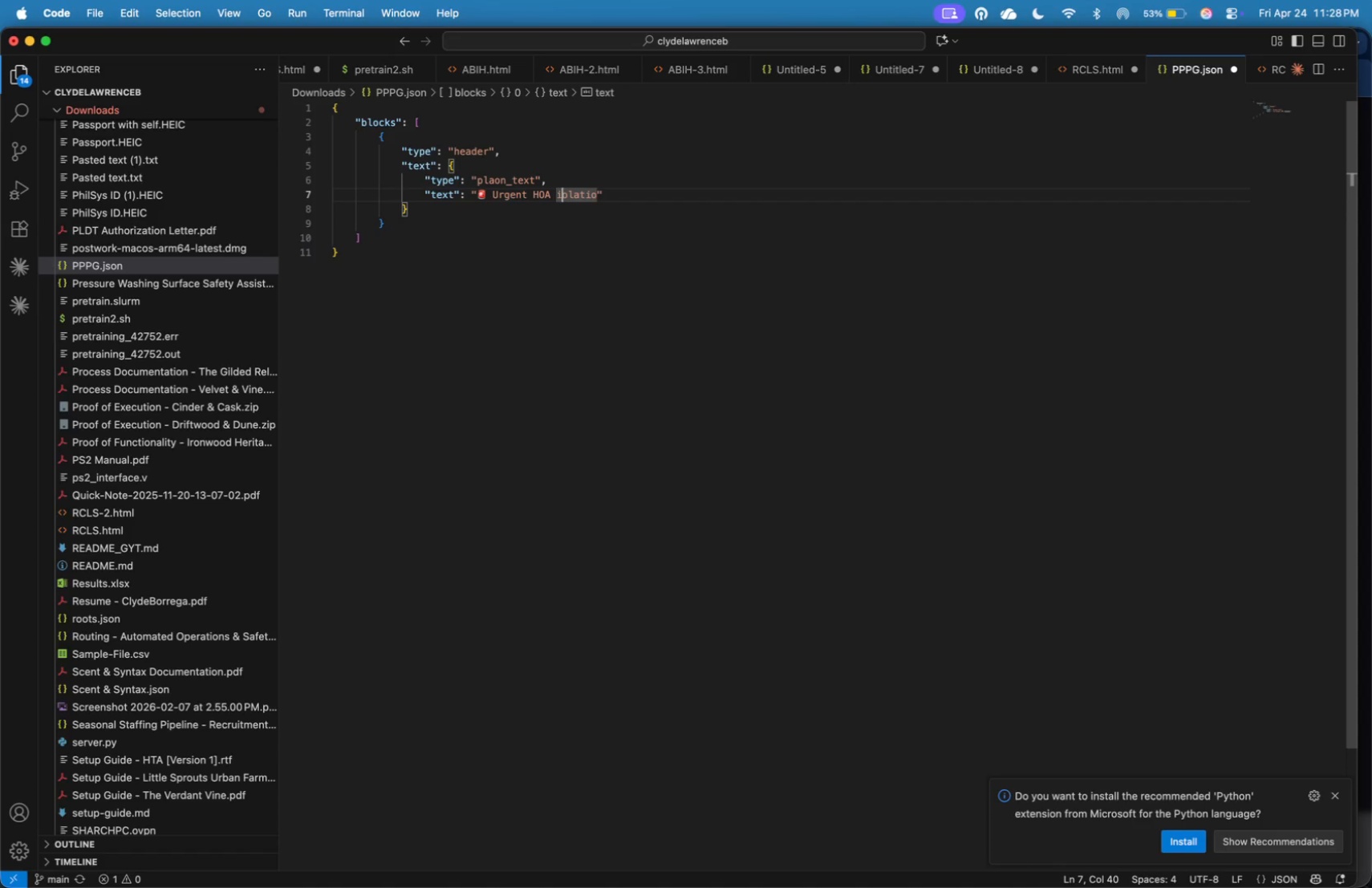 
key(ArrowLeft)
 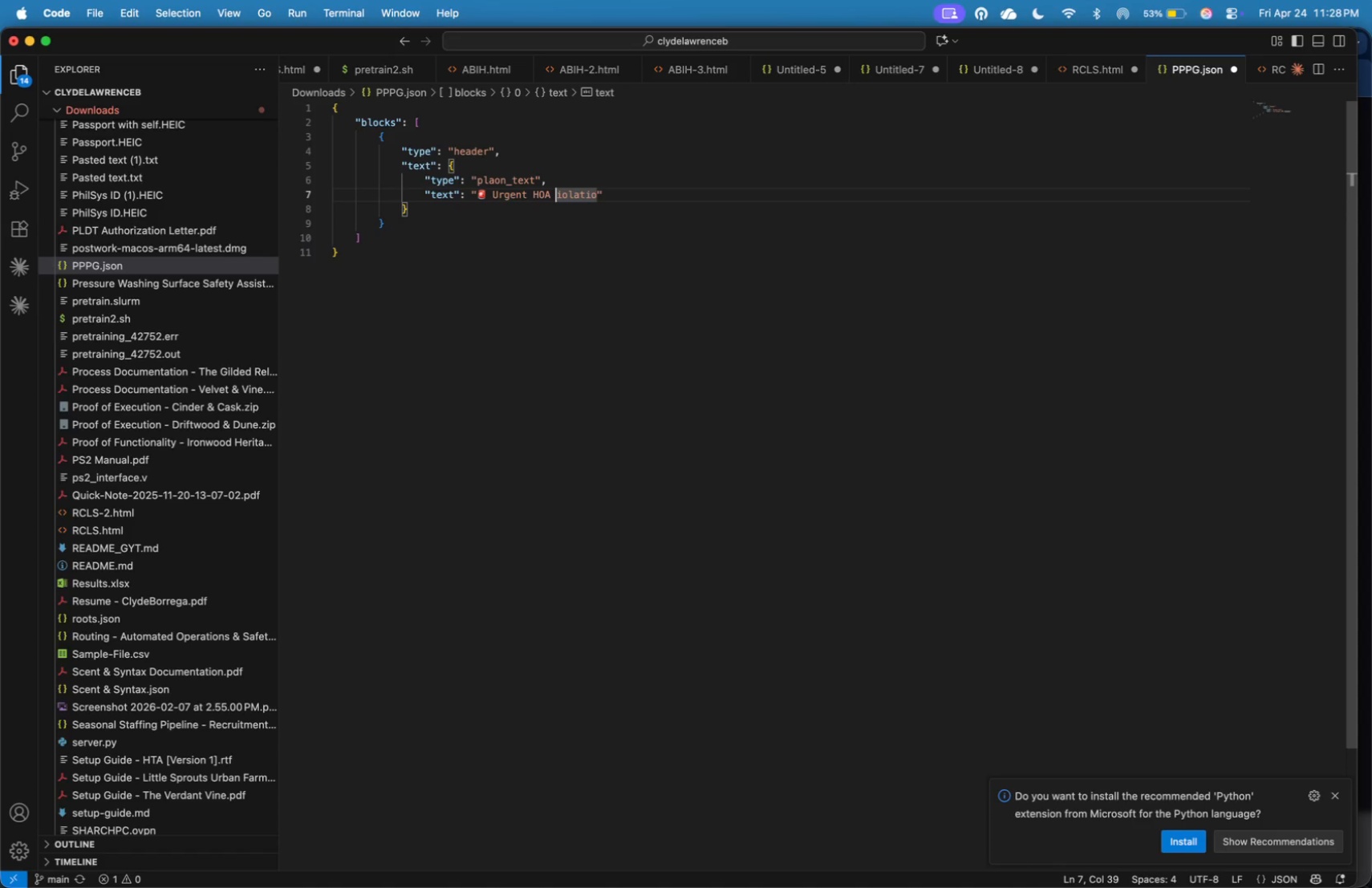 
key(Shift+V)
 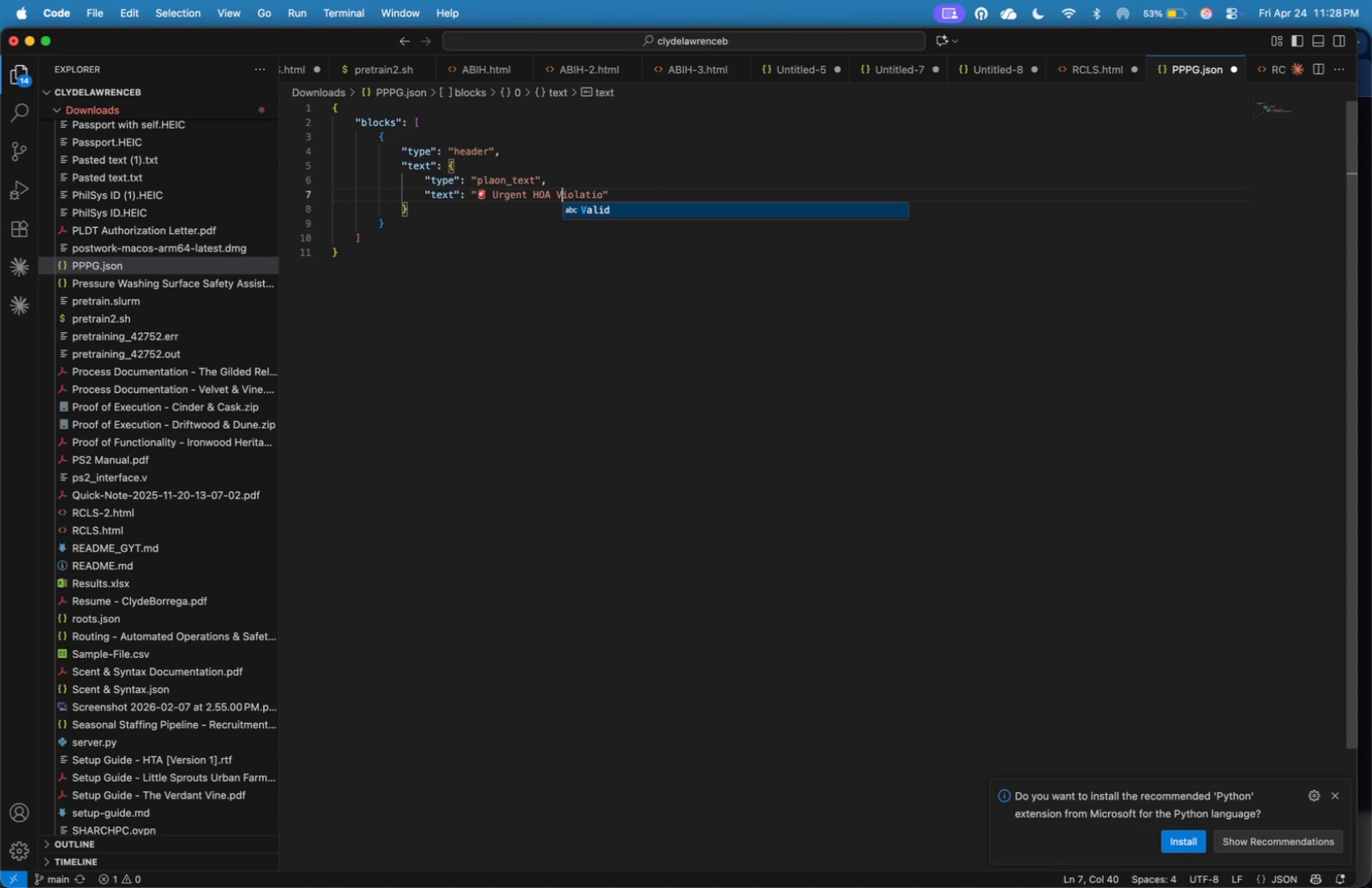 
key(ArrowRight)
 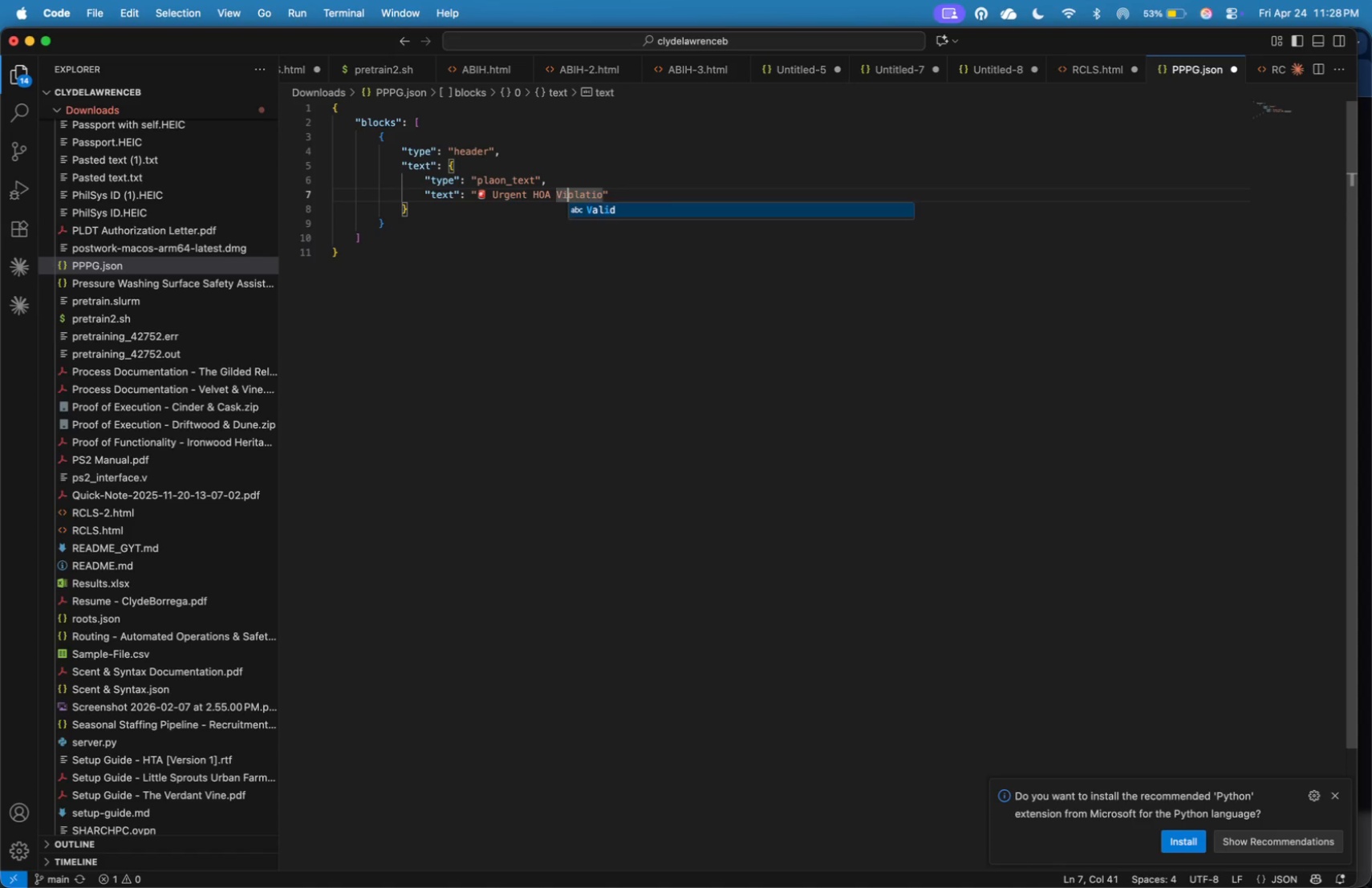 
key(ArrowRight)
 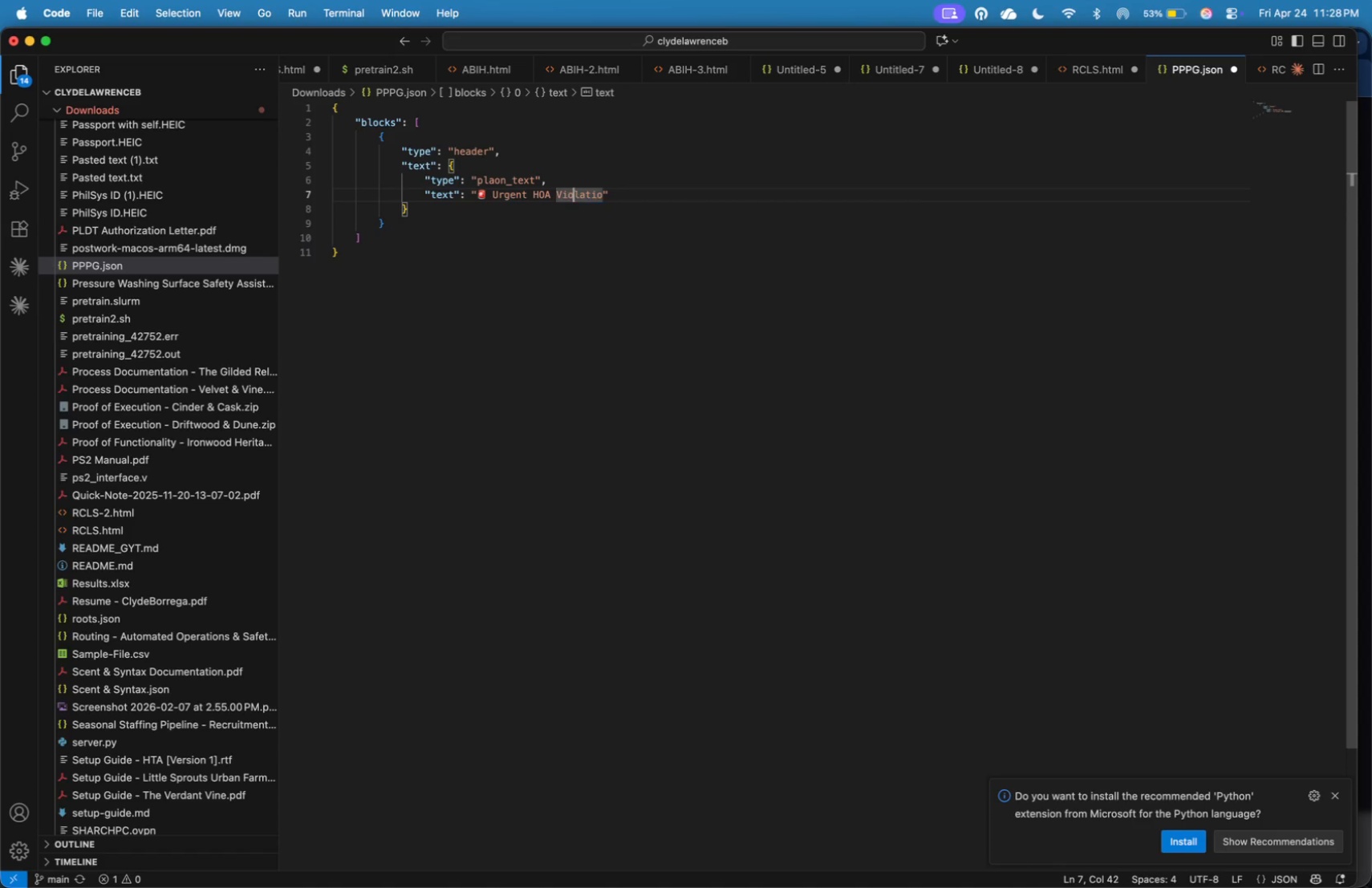 
key(ArrowRight)
 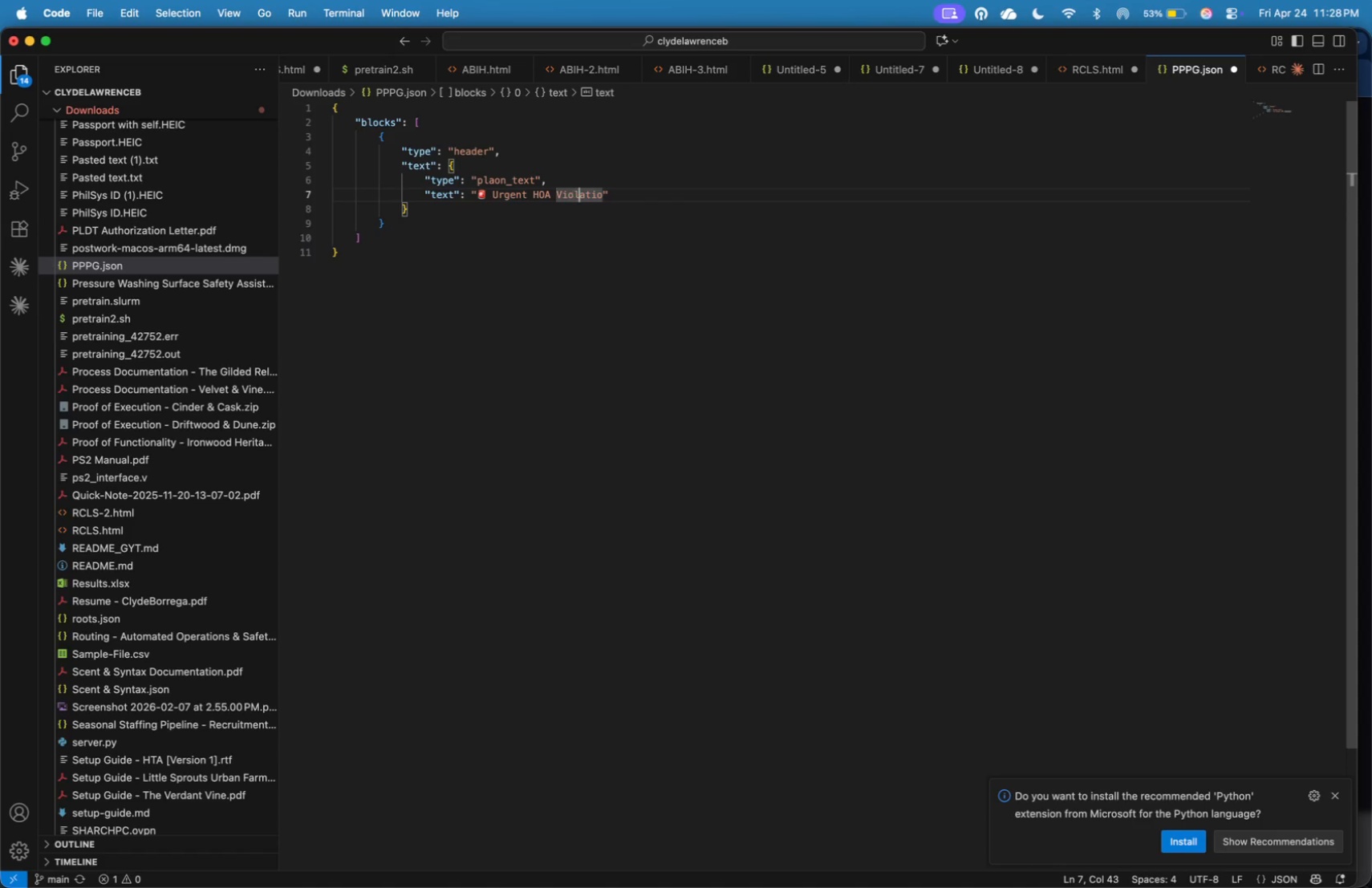 
key(ArrowRight)
 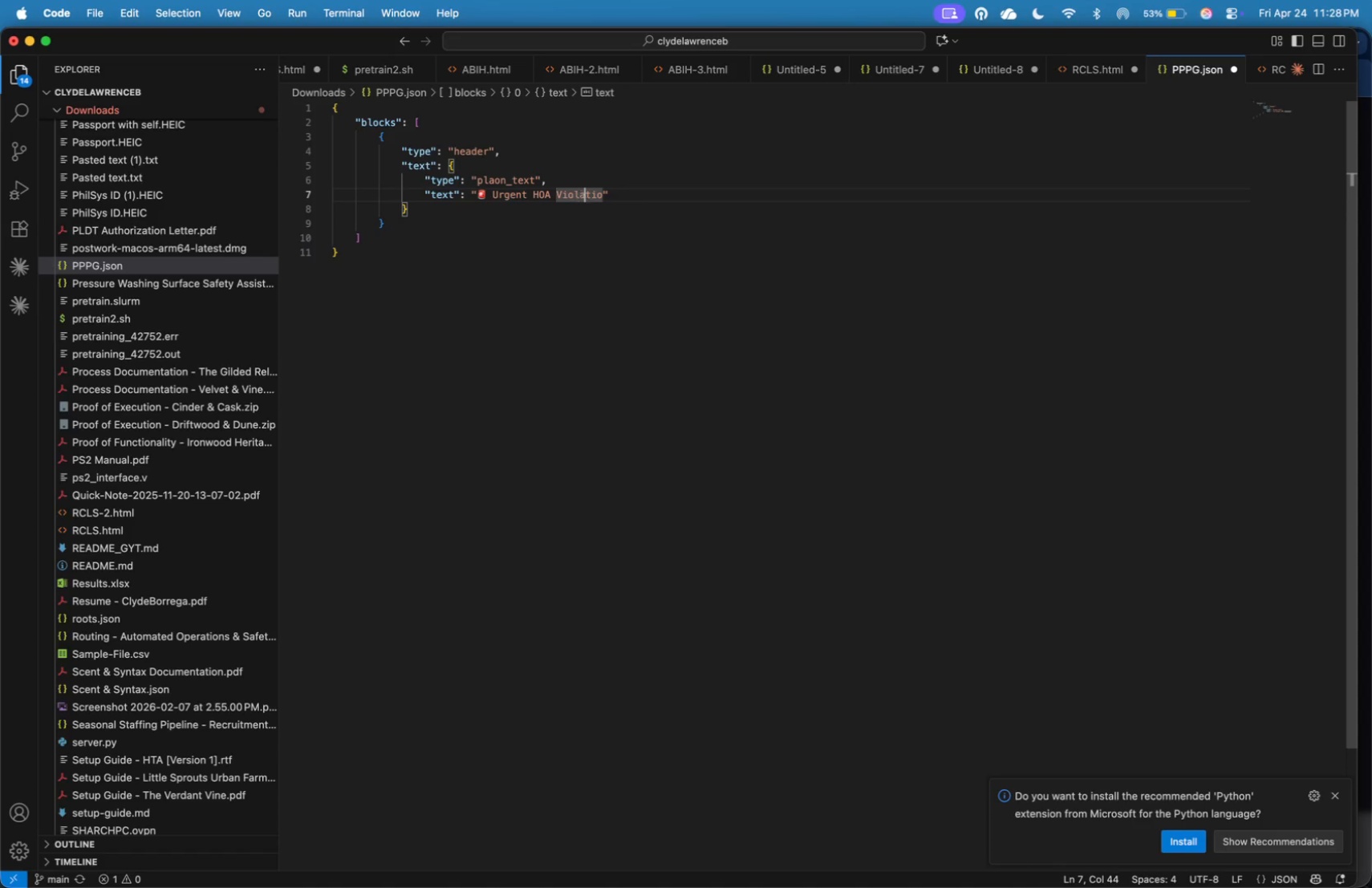 
key(ArrowRight)
 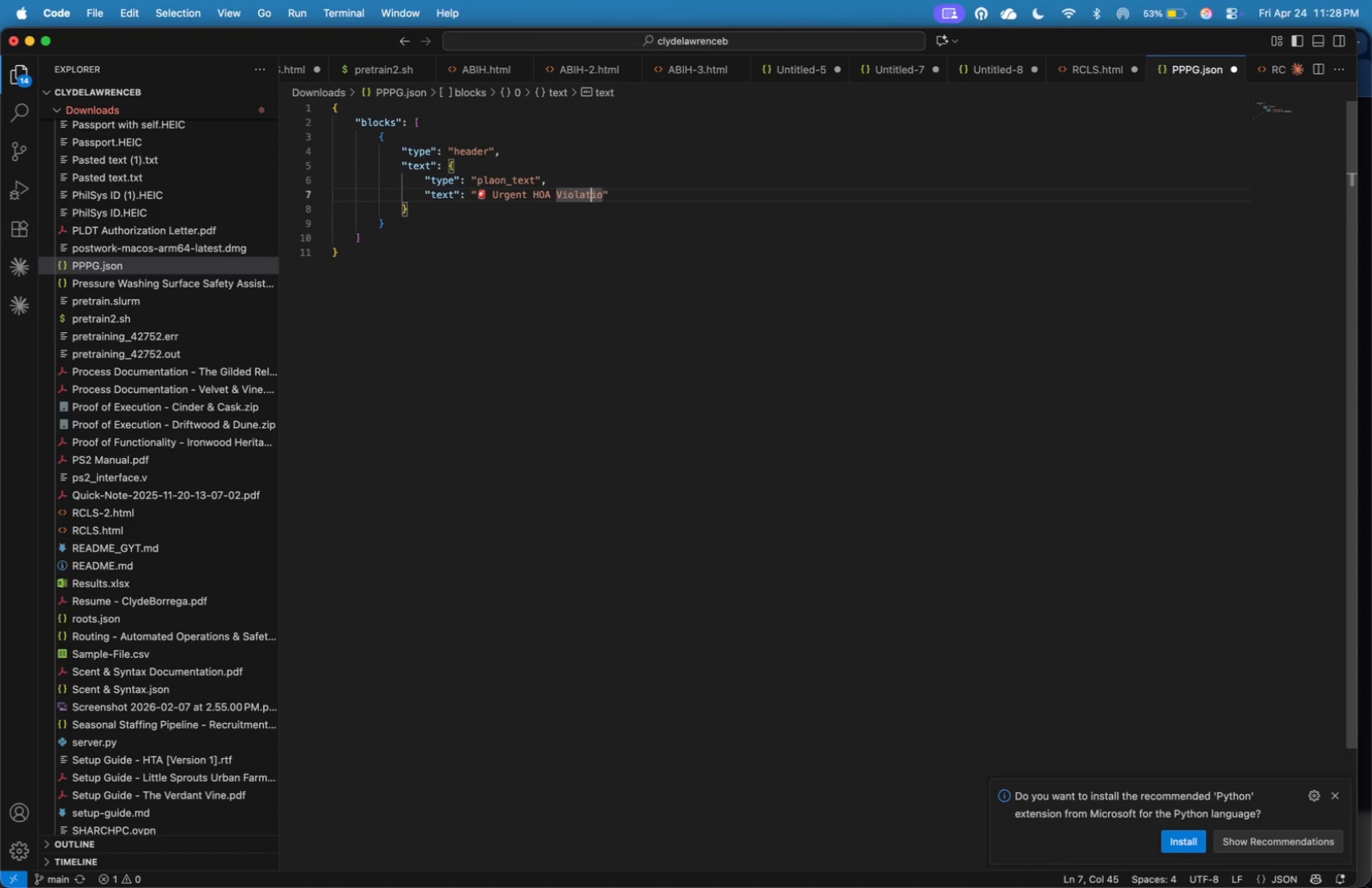 
key(ArrowRight)
 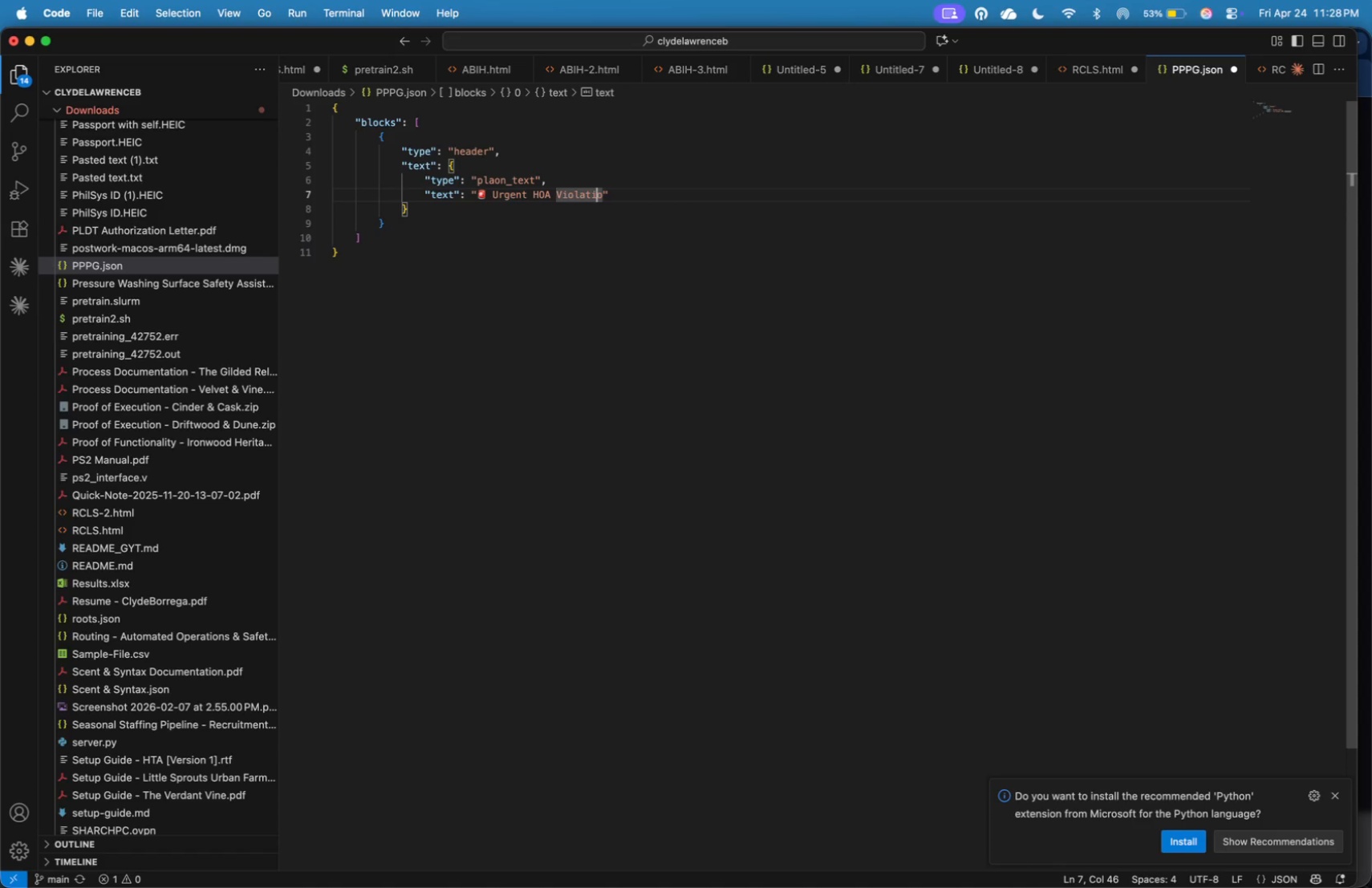 
key(ArrowRight)
 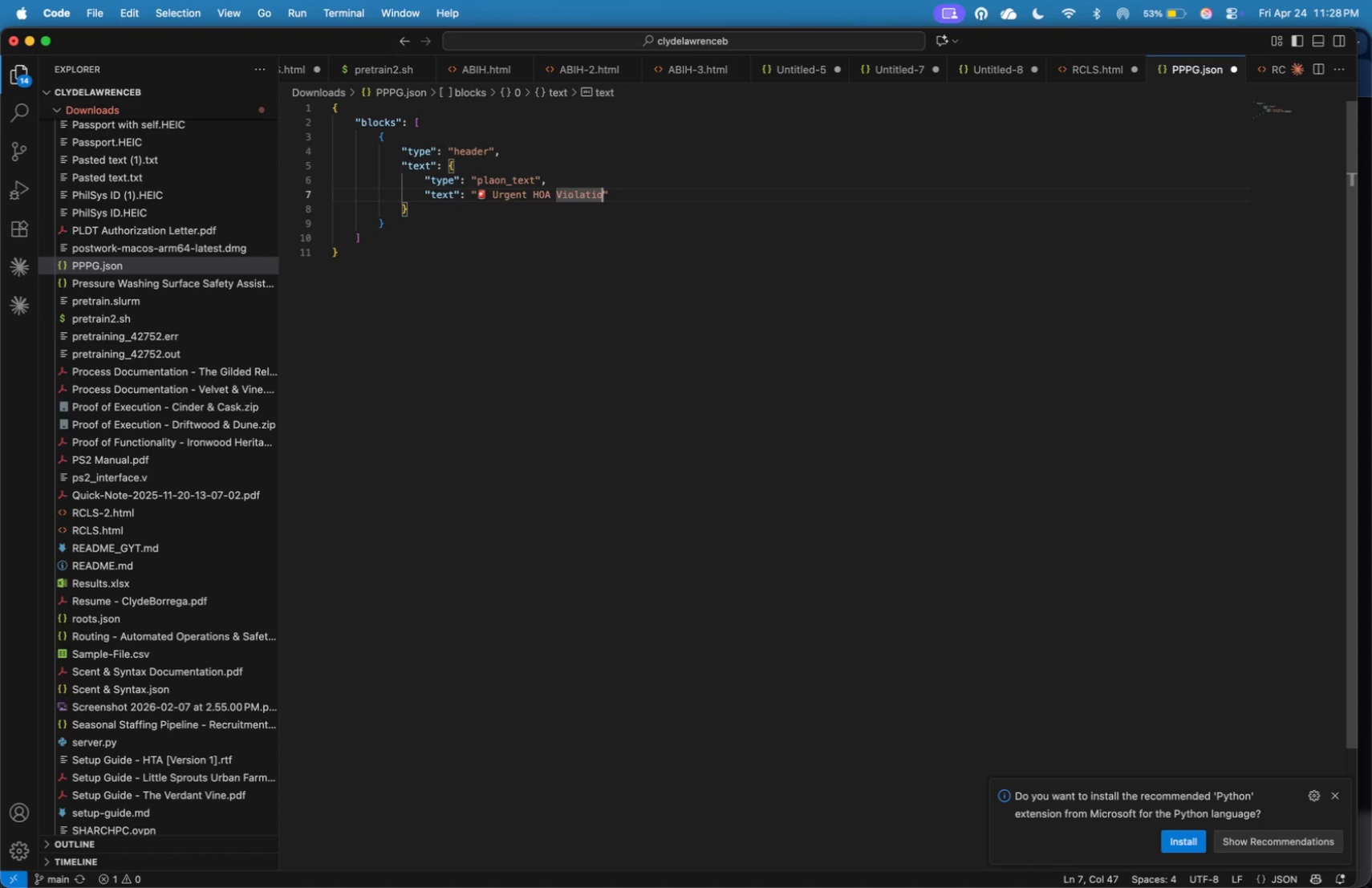 
key(N)
 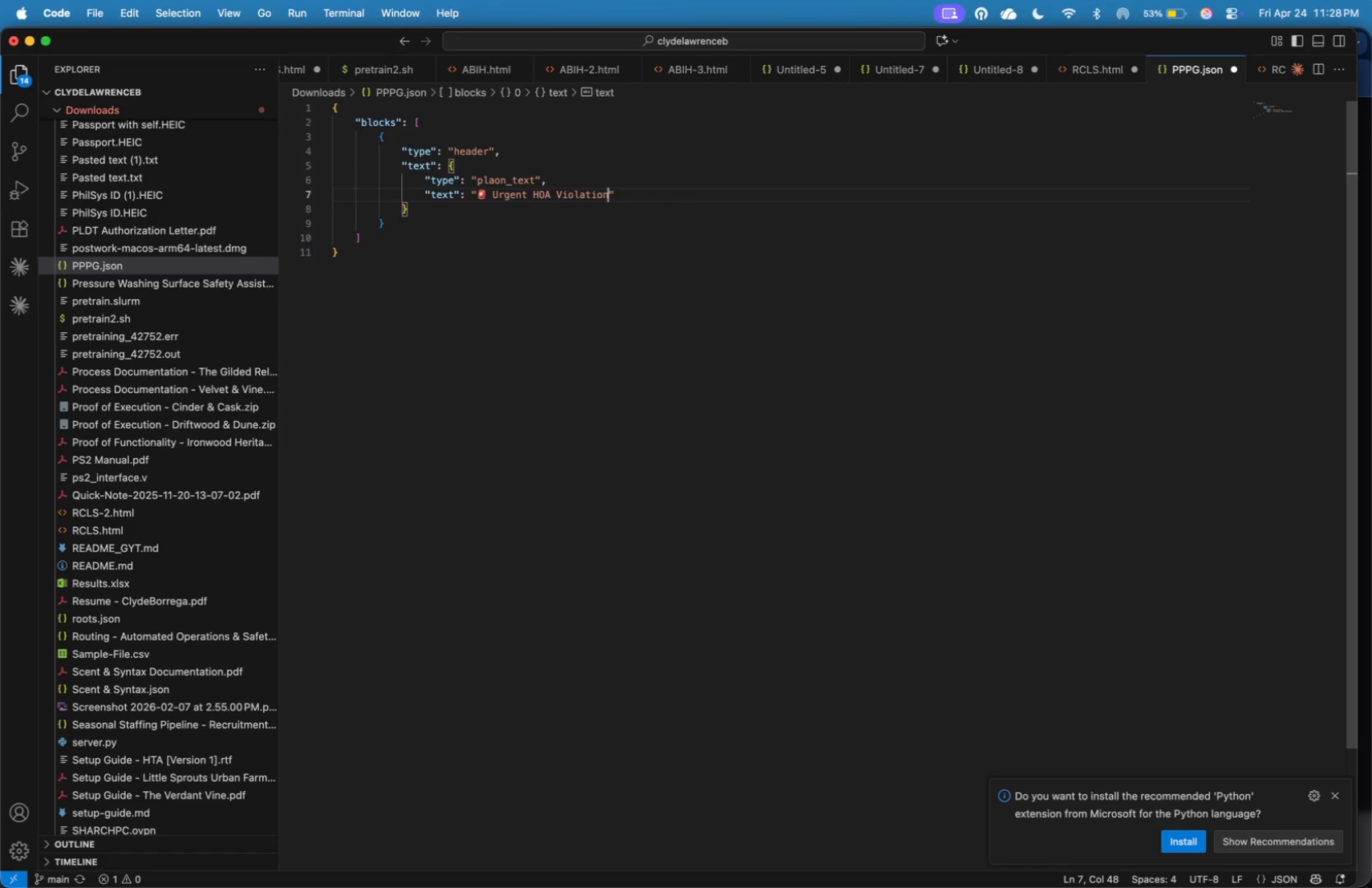 
key(ArrowRight)
 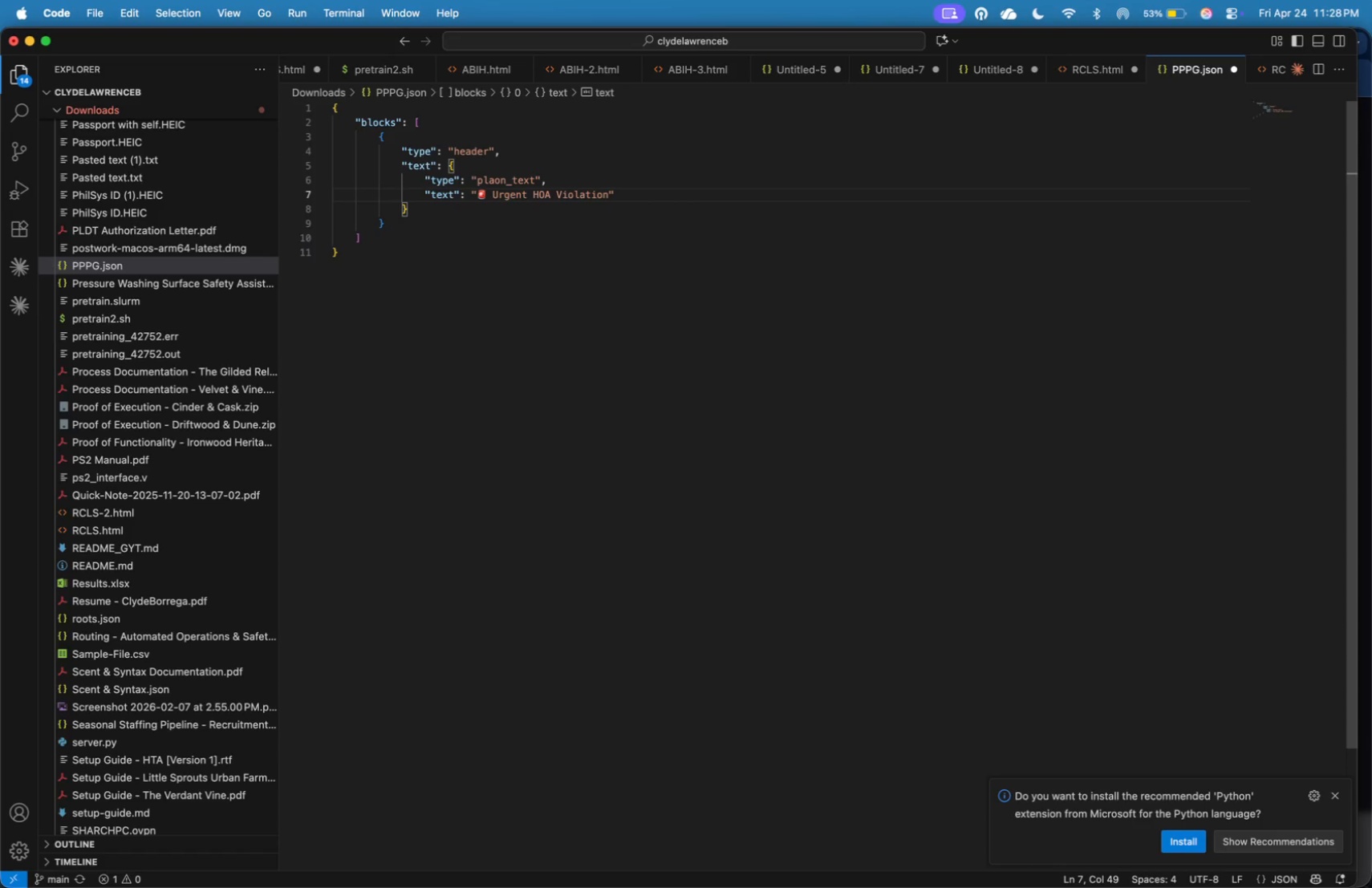 
key(Comma)
 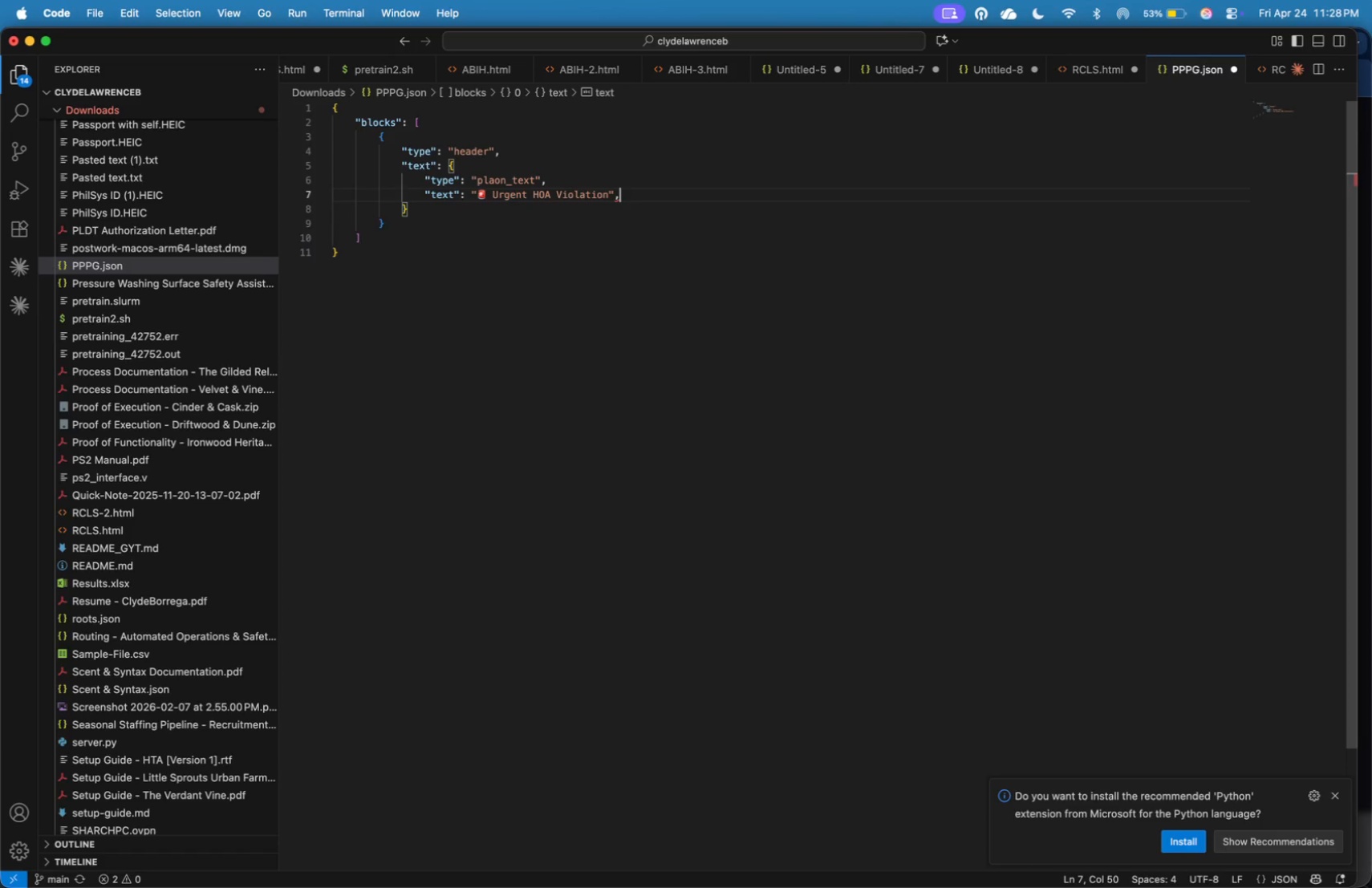 
key(Enter)
 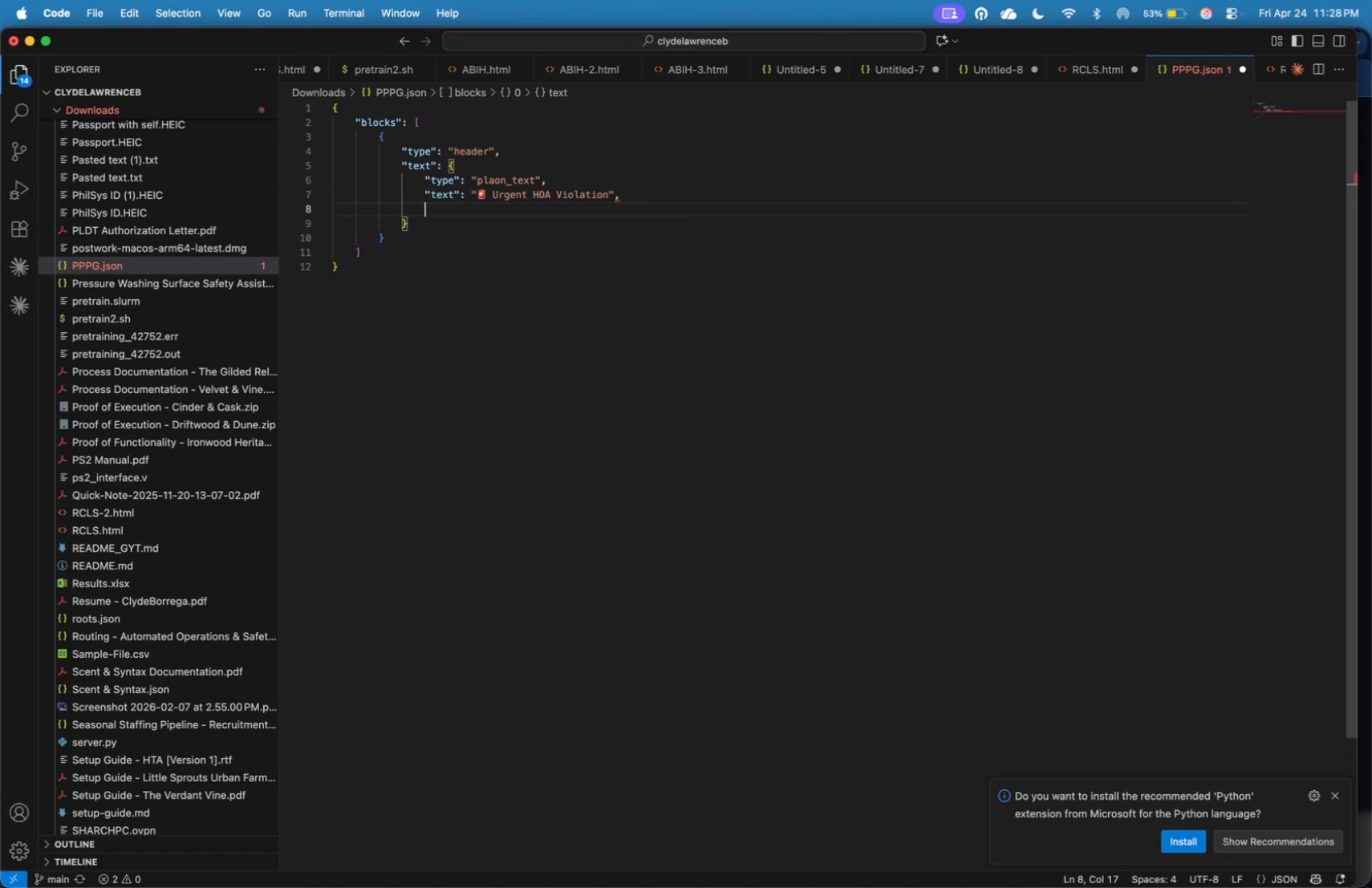 
type("emoji)
 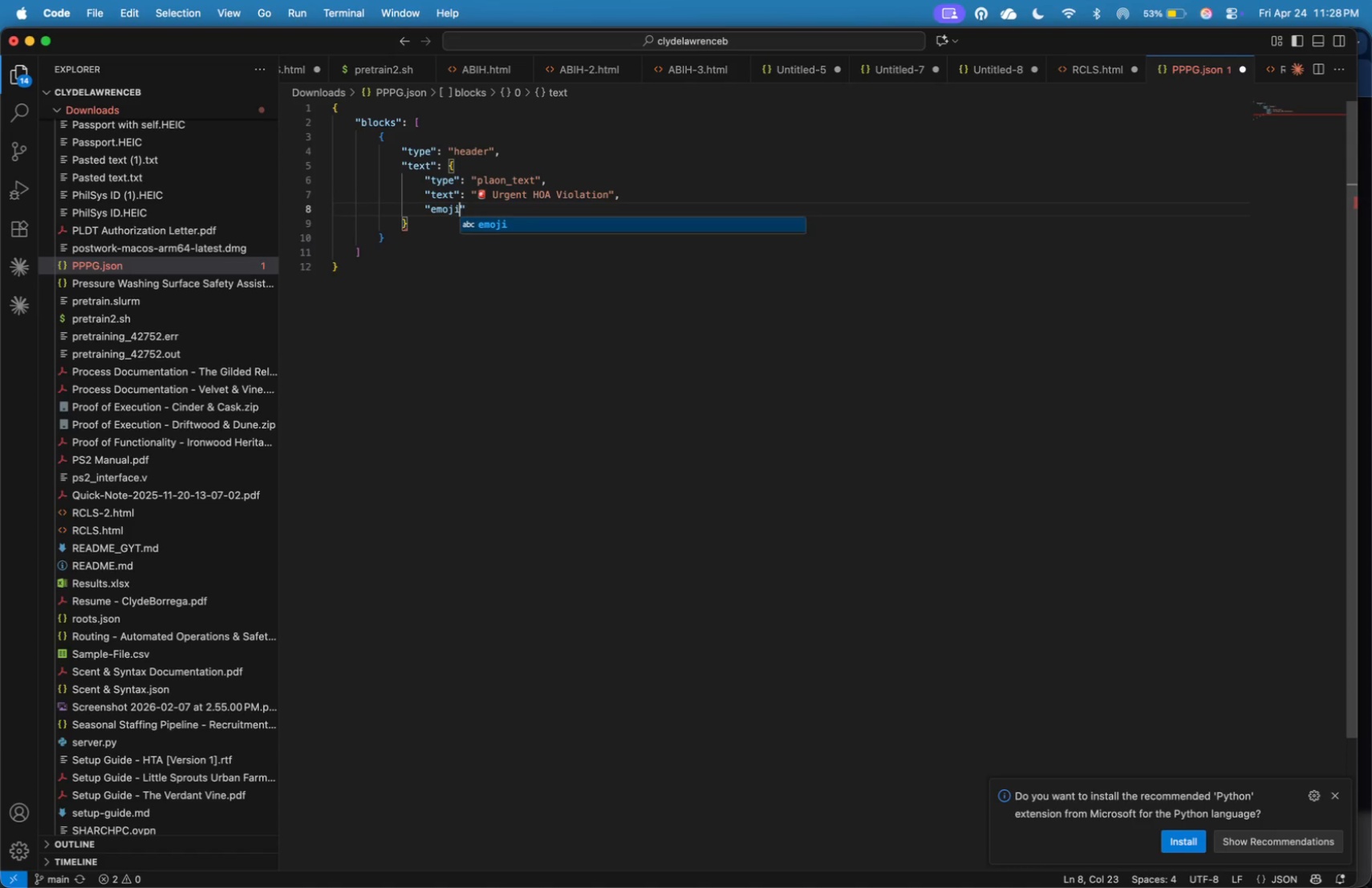 
key(ArrowRight)
 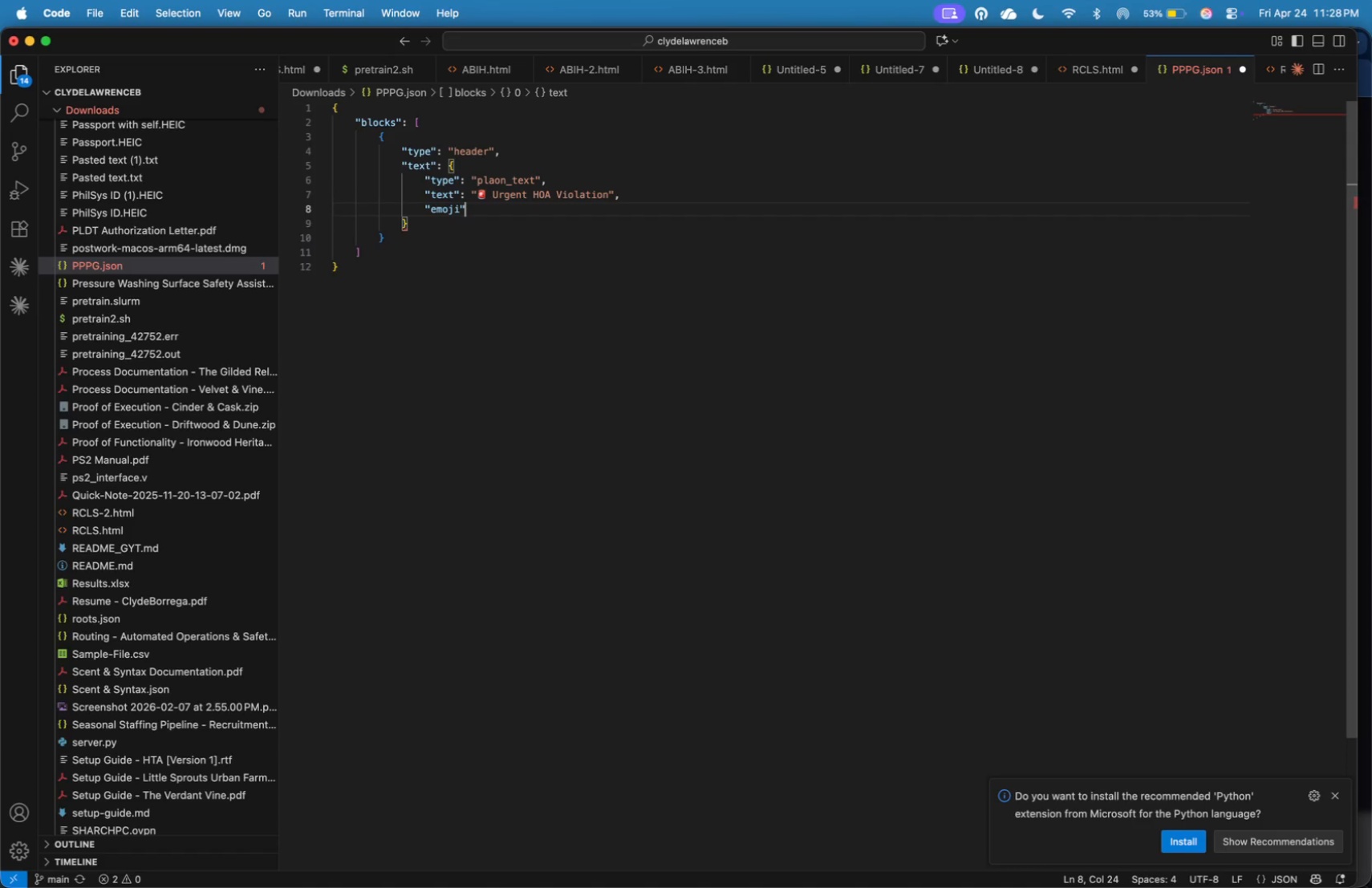 
type(: true;)
key(Backspace)
 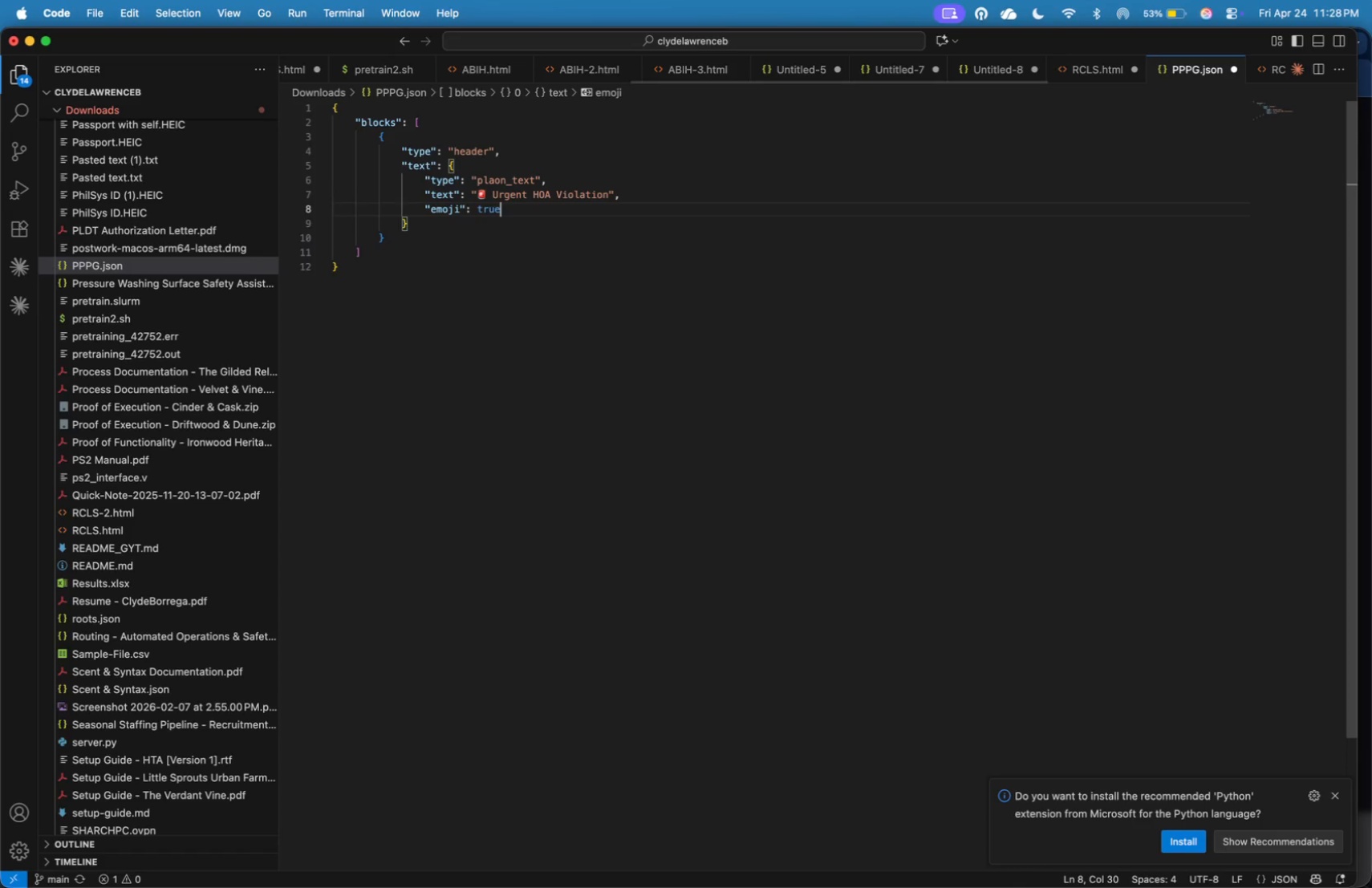 
key(ArrowDown)
 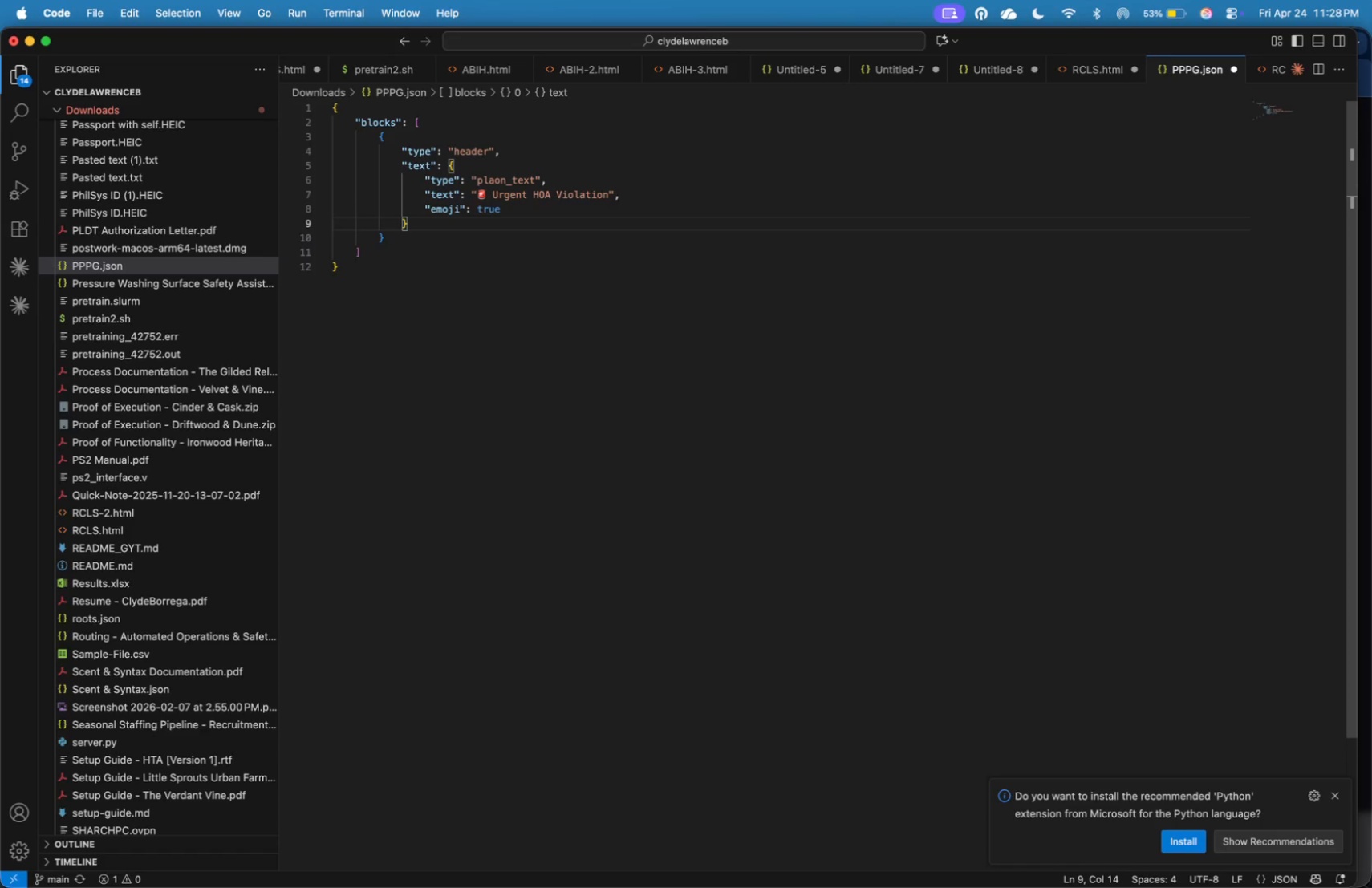 
key(ArrowDown)
 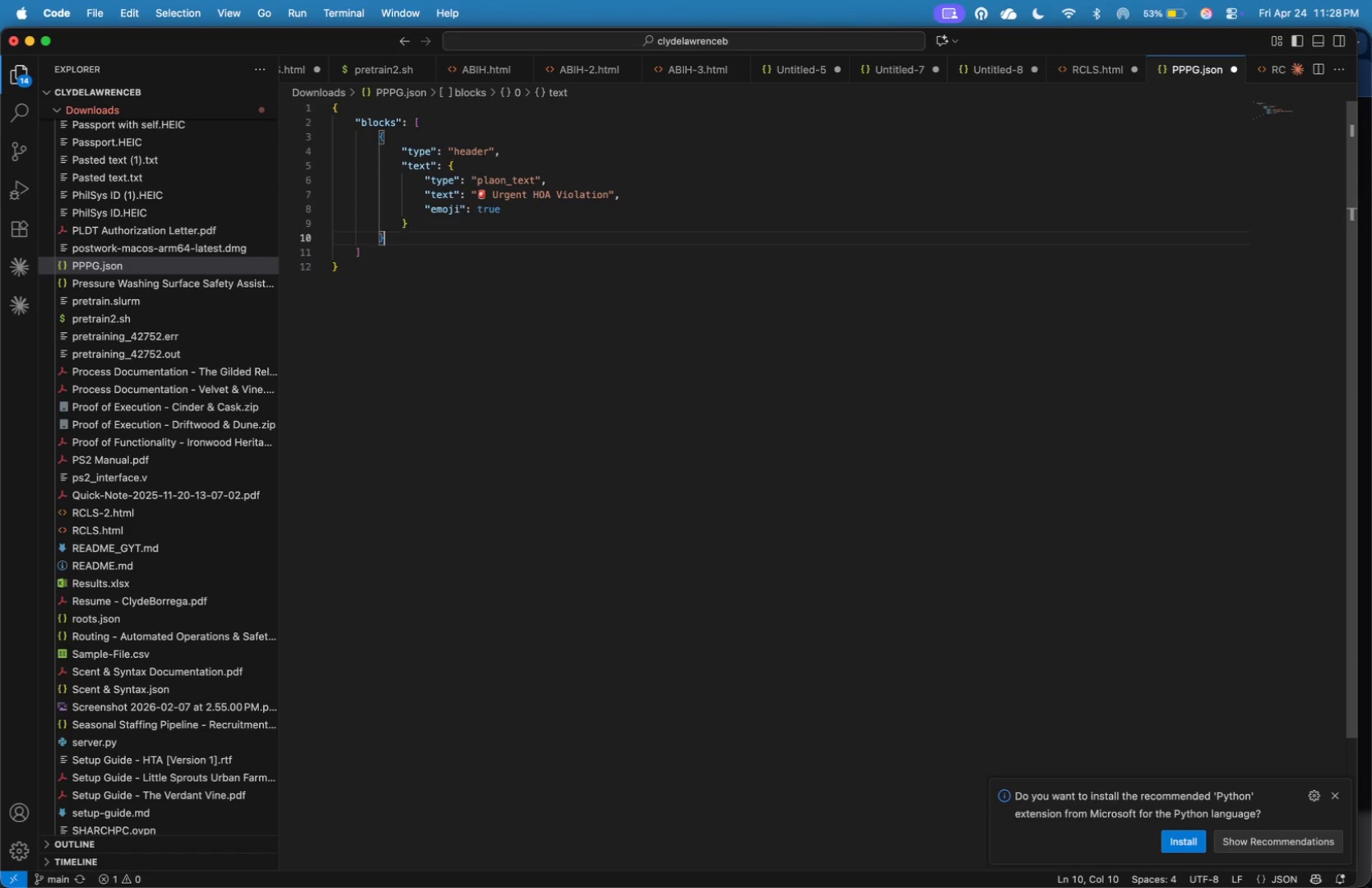 
key(ArrowDown)
 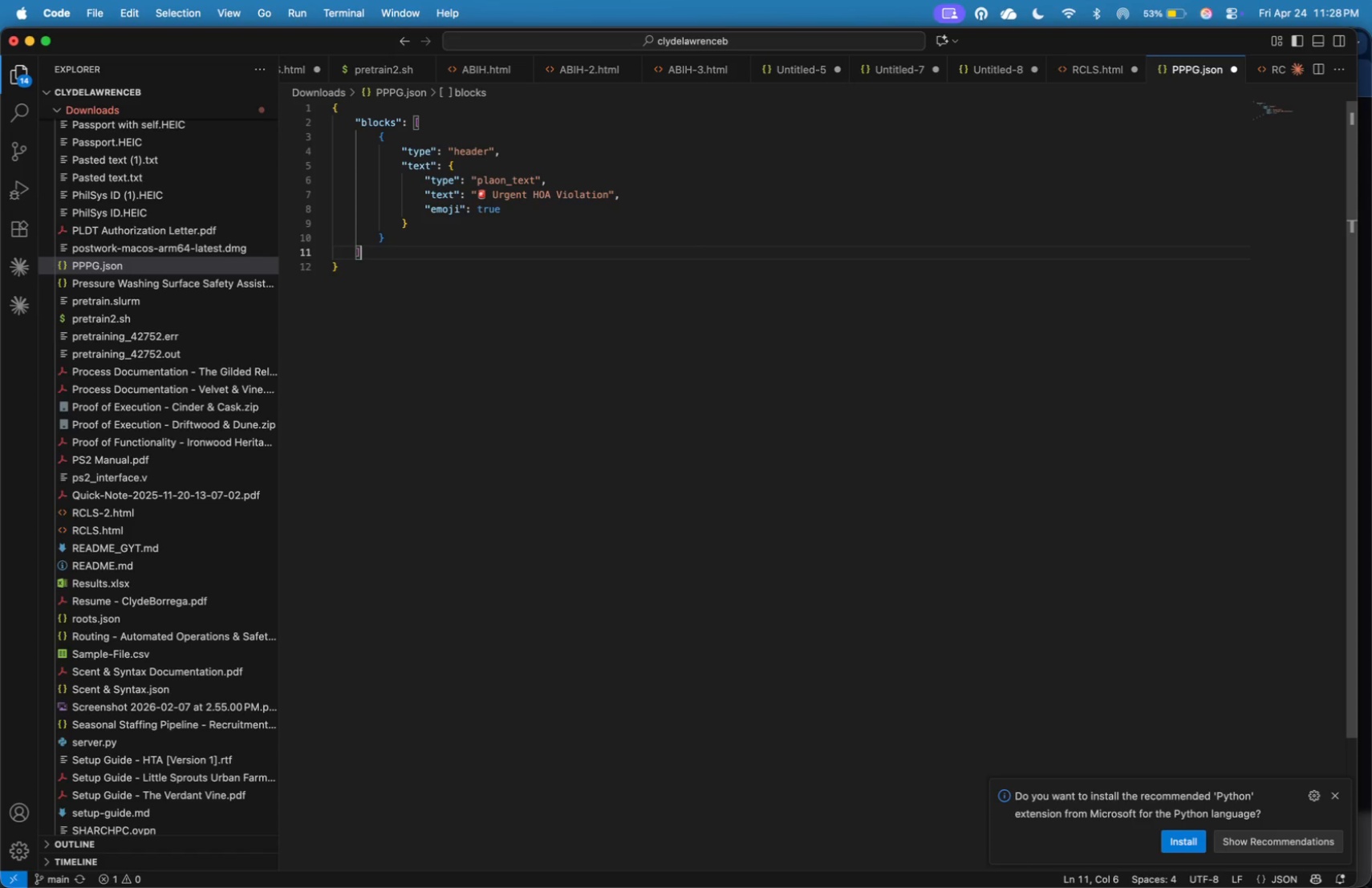 
key(ArrowUp)
 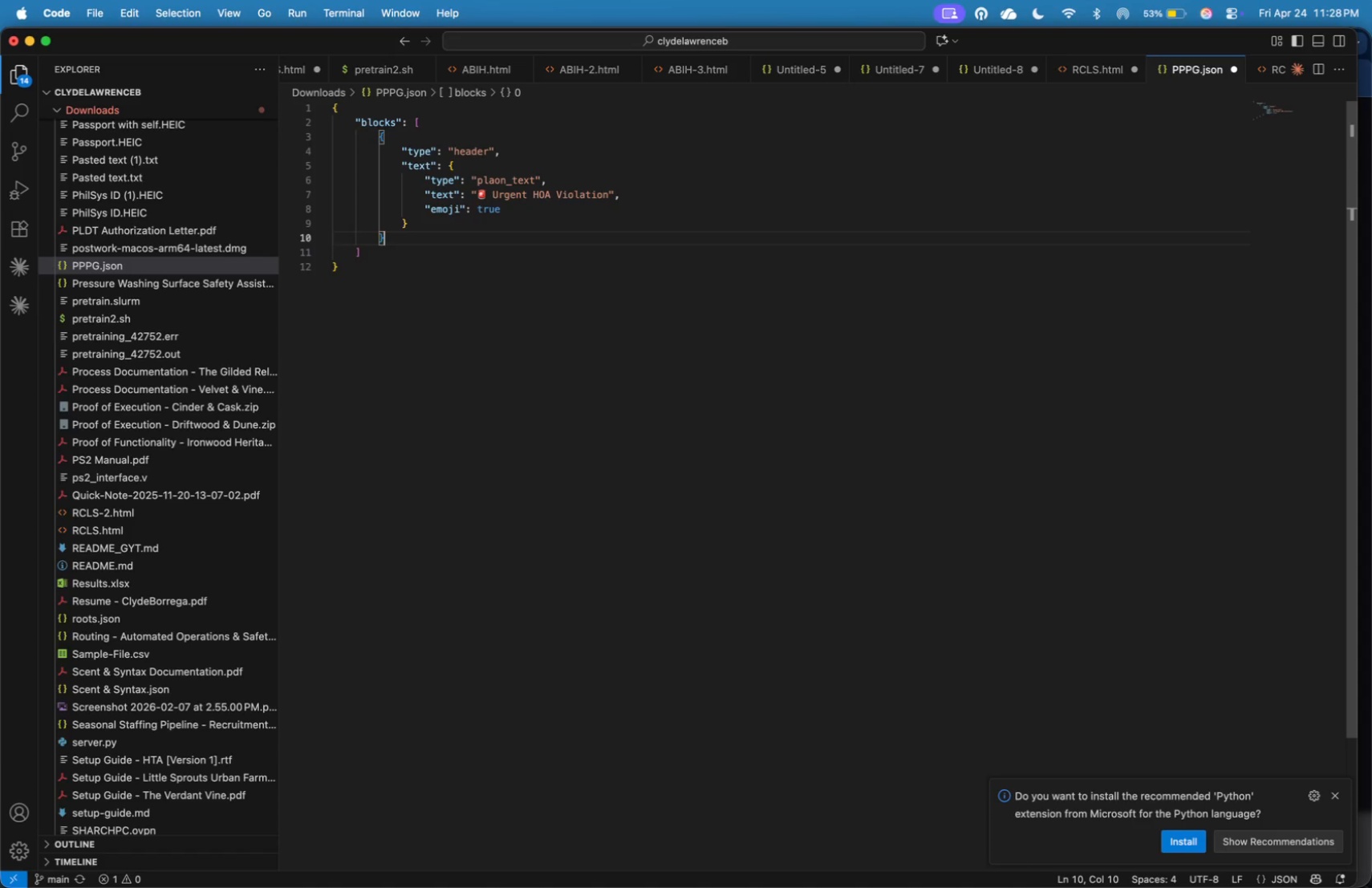 
key(ArrowUp)
 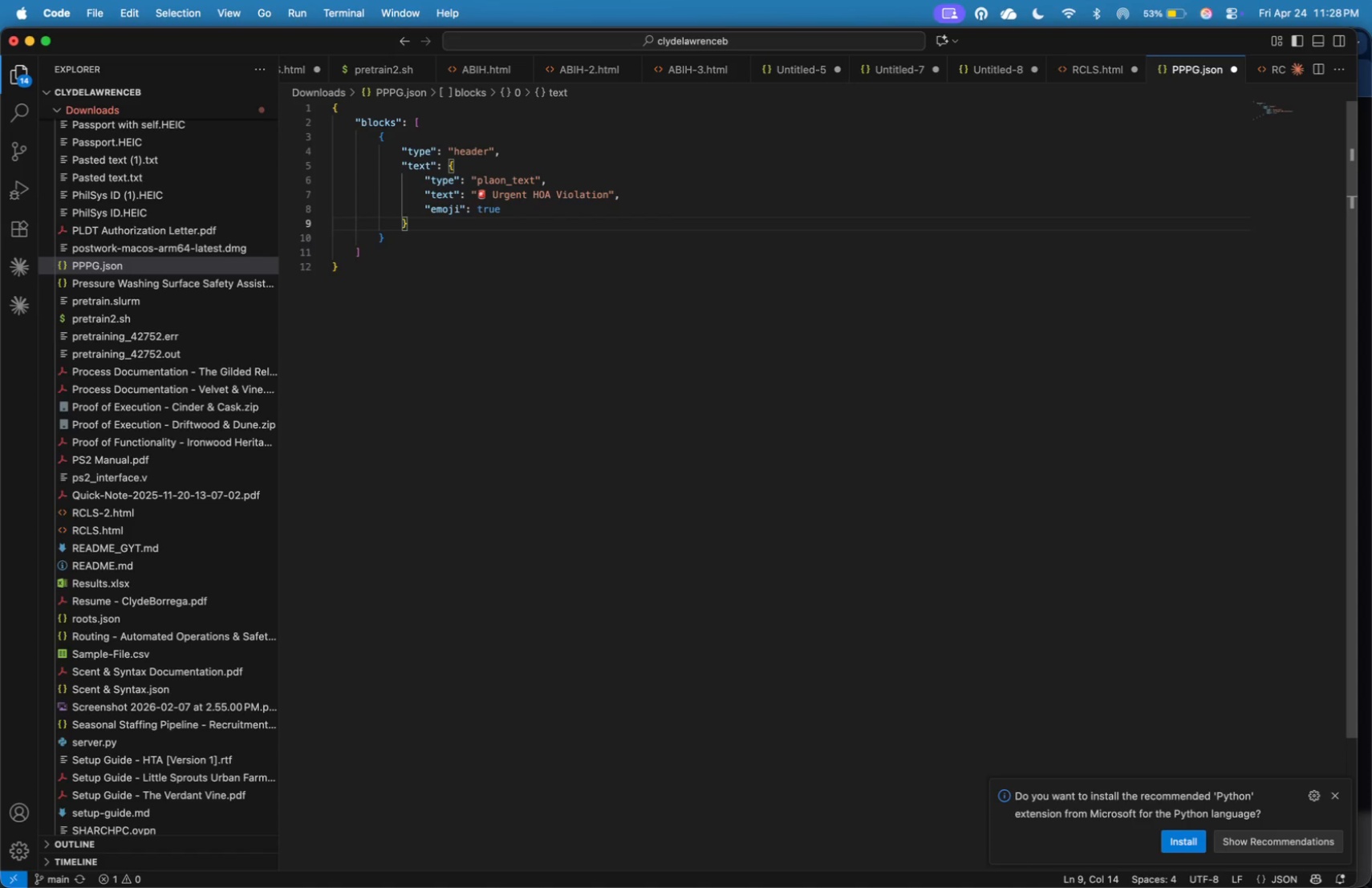 
key(ArrowDown)
 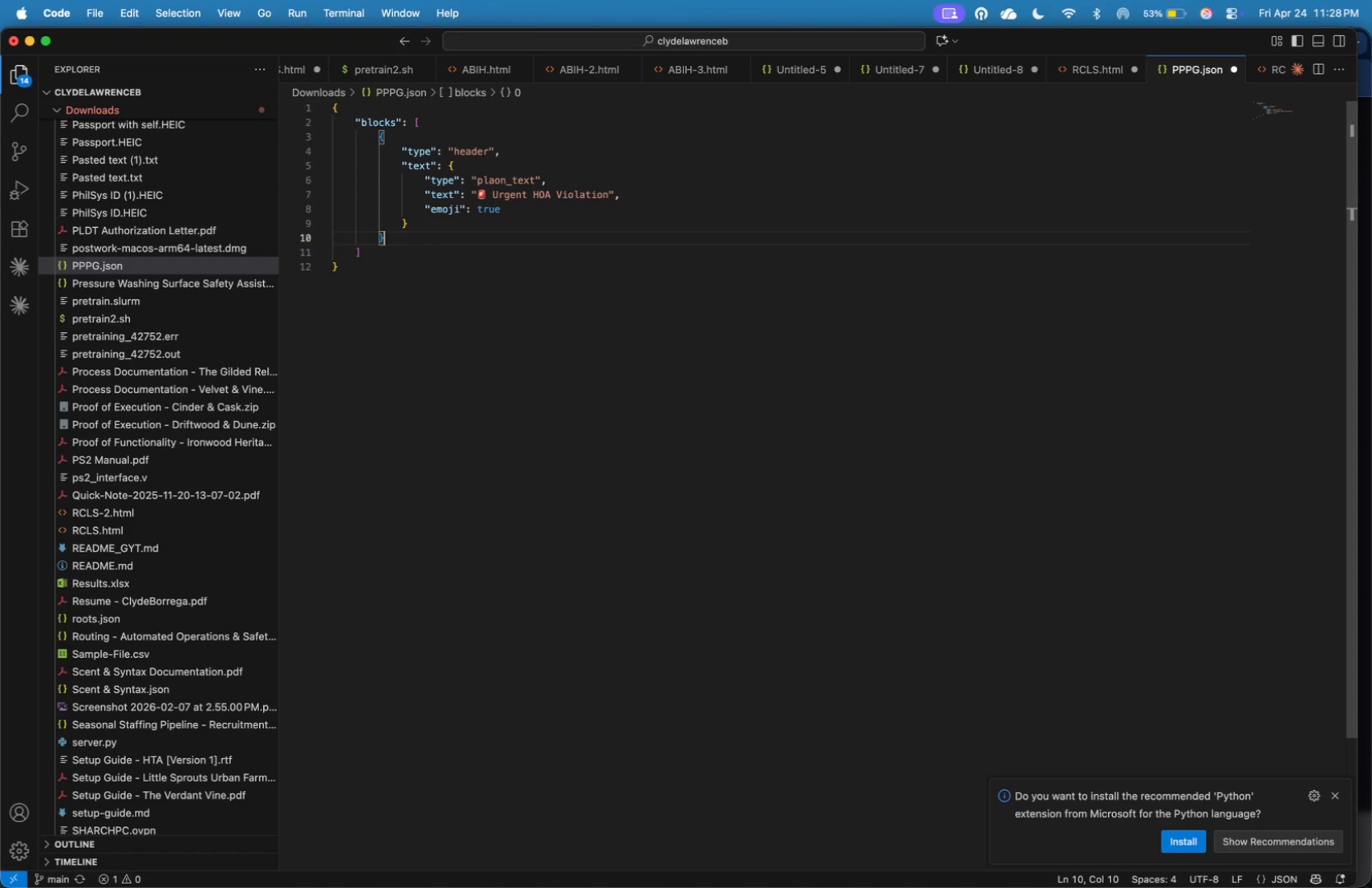 
key(Comma)
 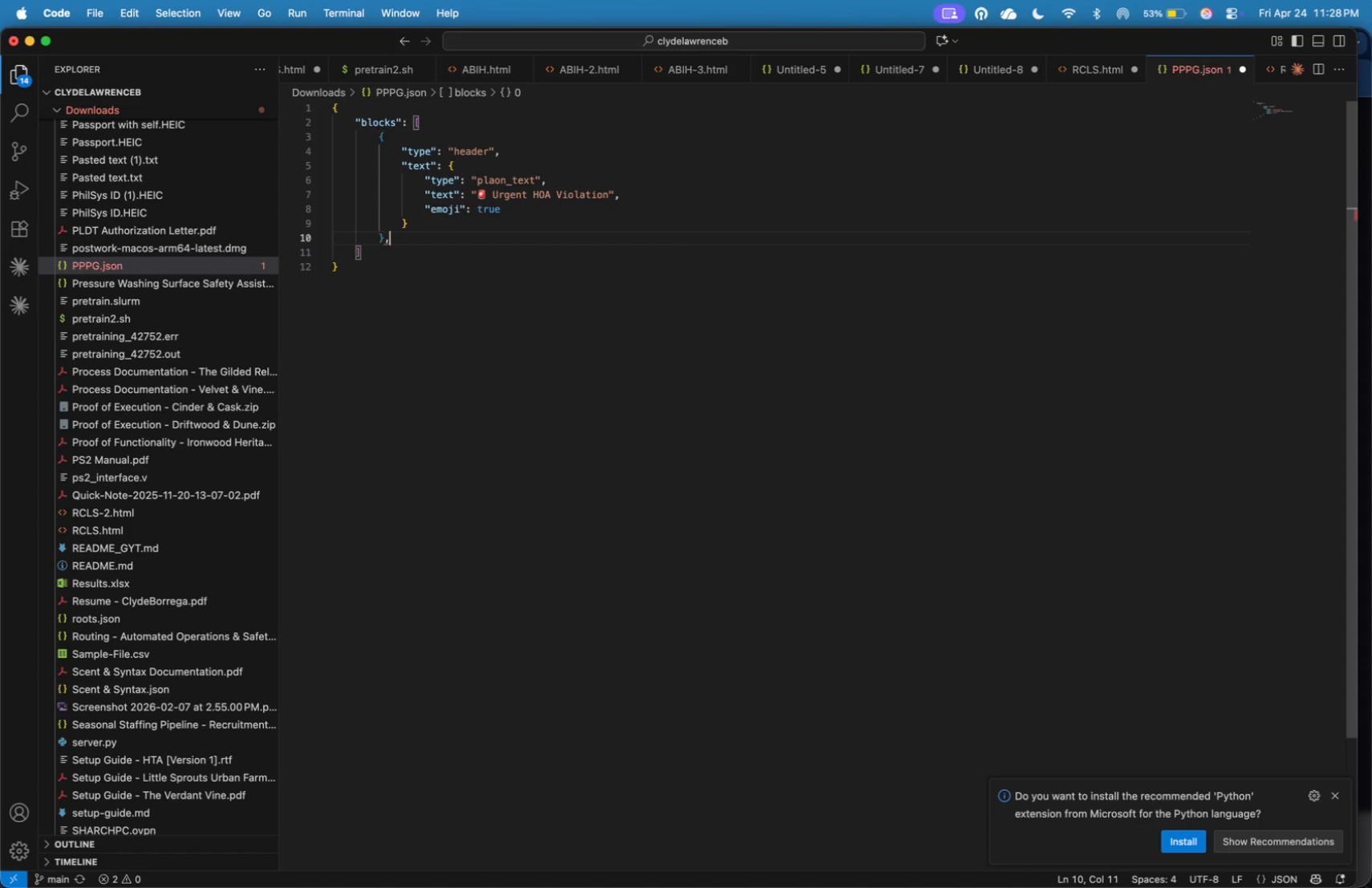 
key(Enter)
 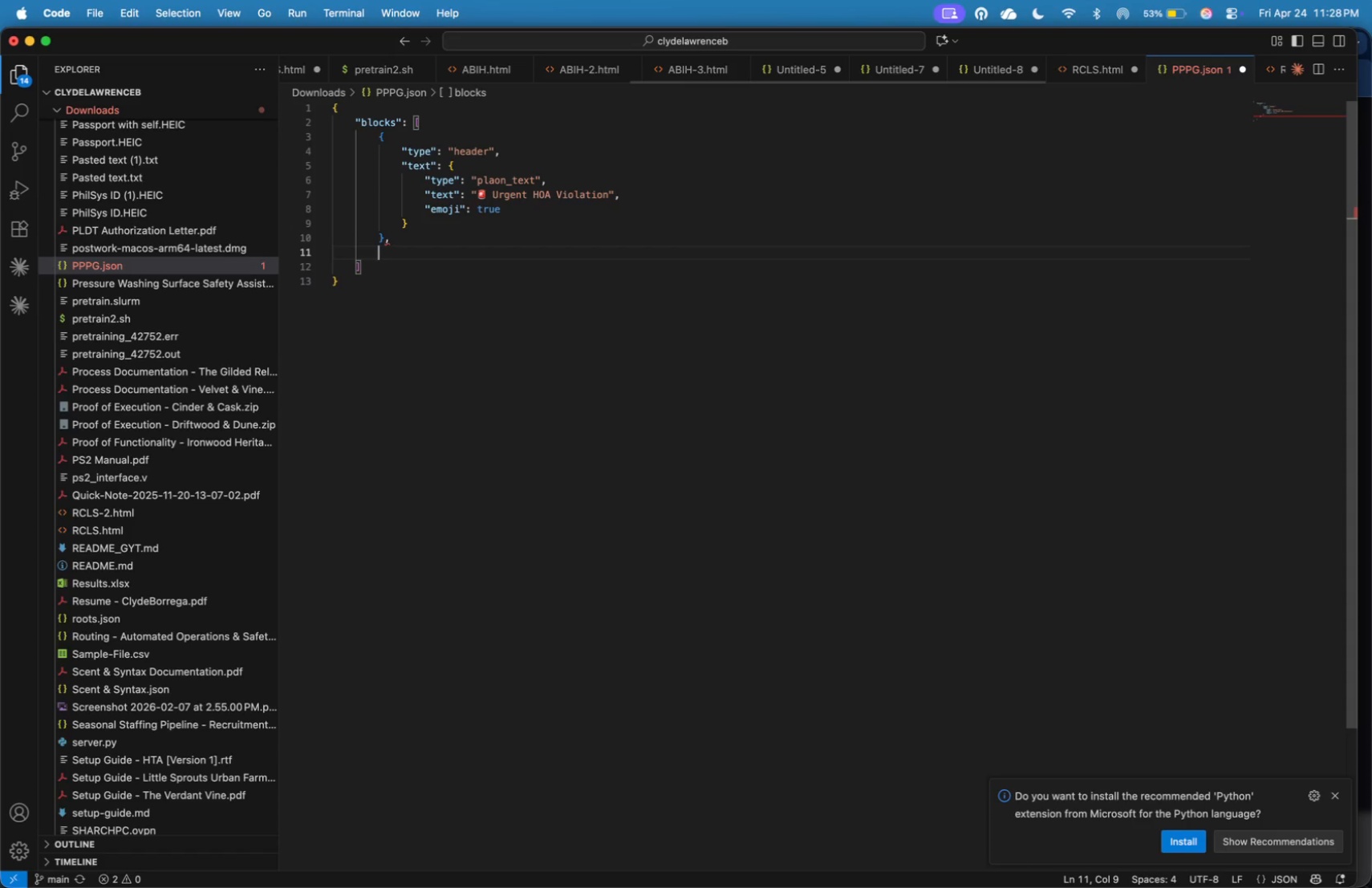 
key(Shift+BracketLeft)
 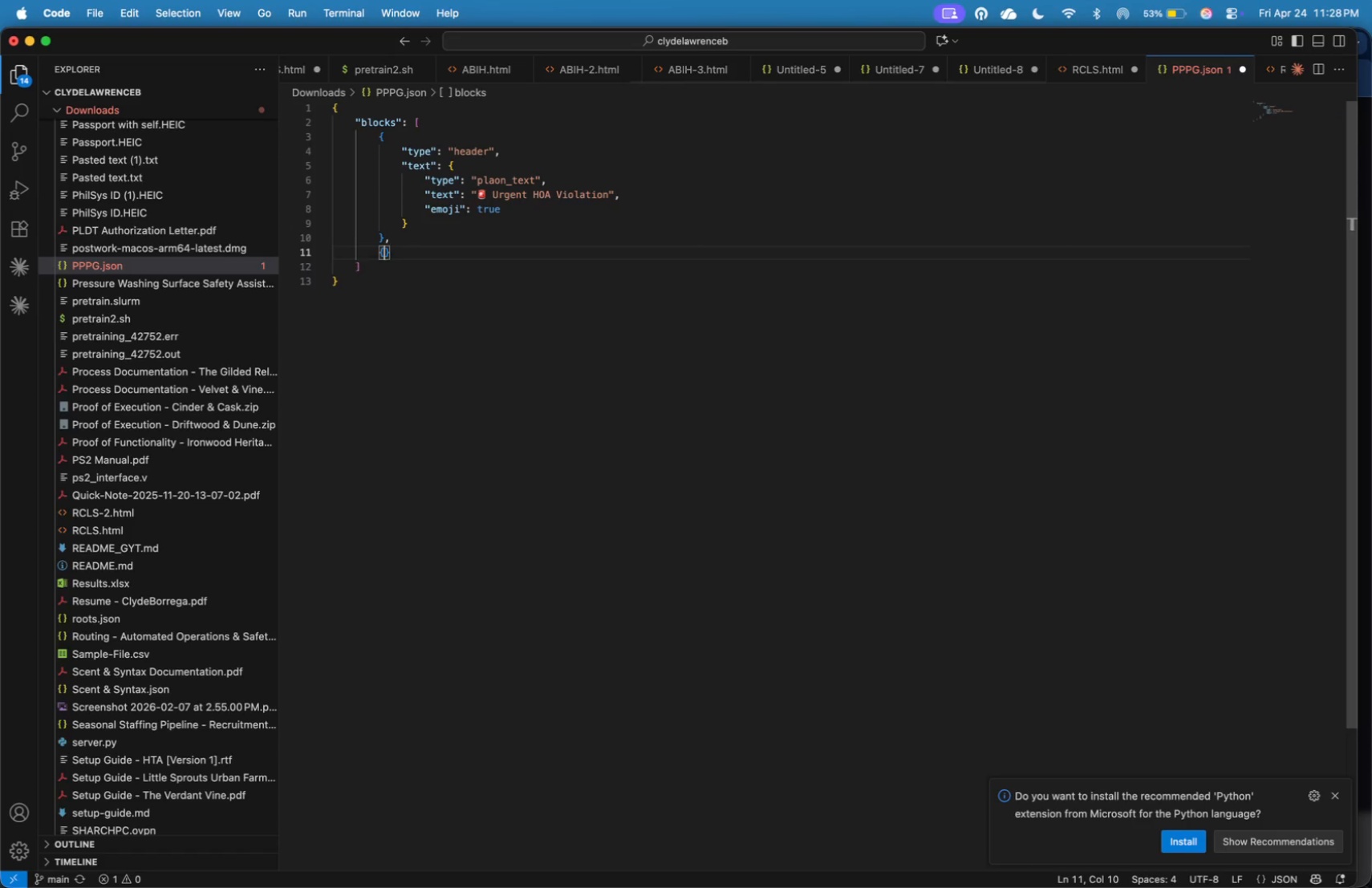 
key(Enter)
 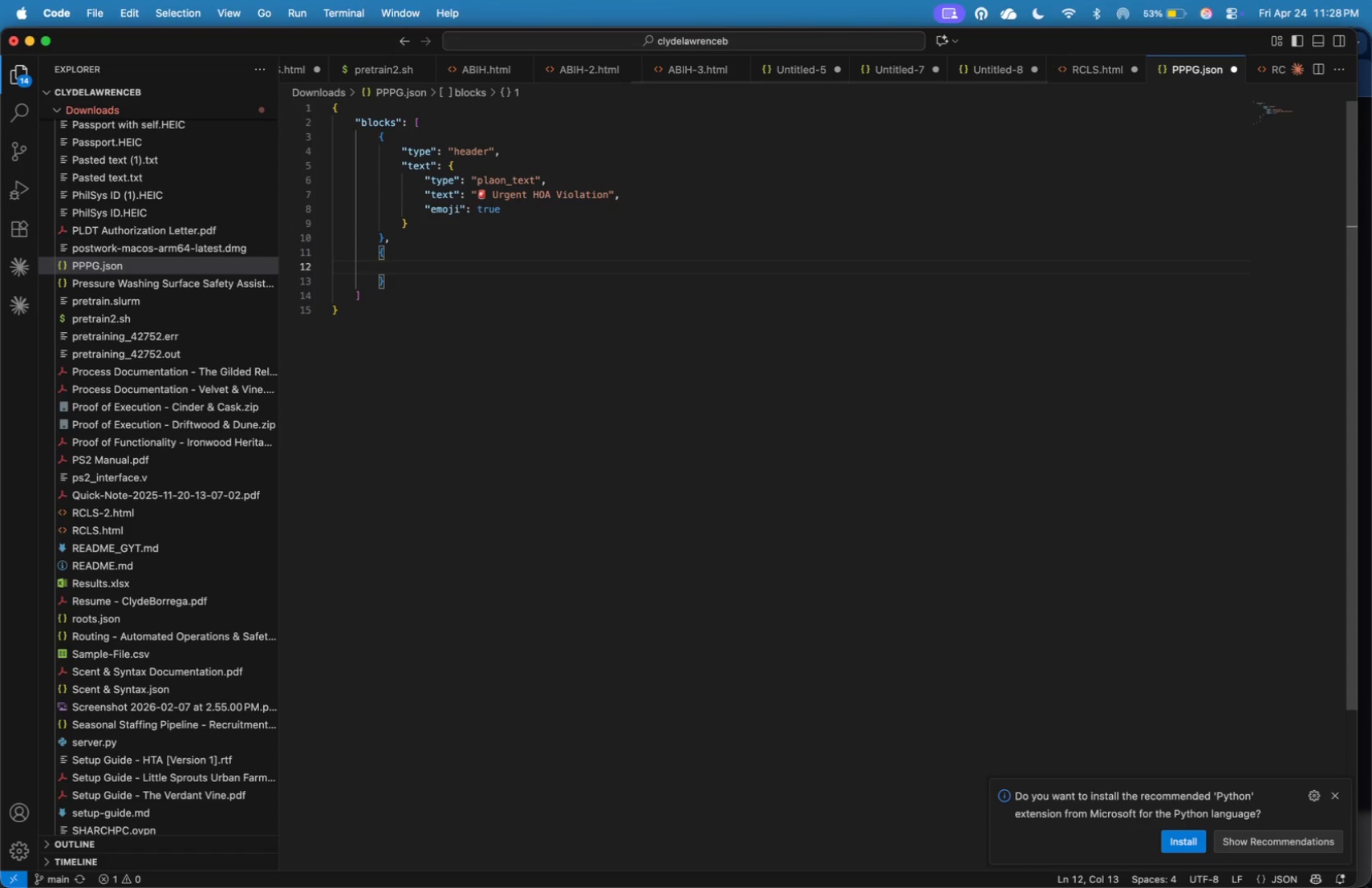 
type("type)
 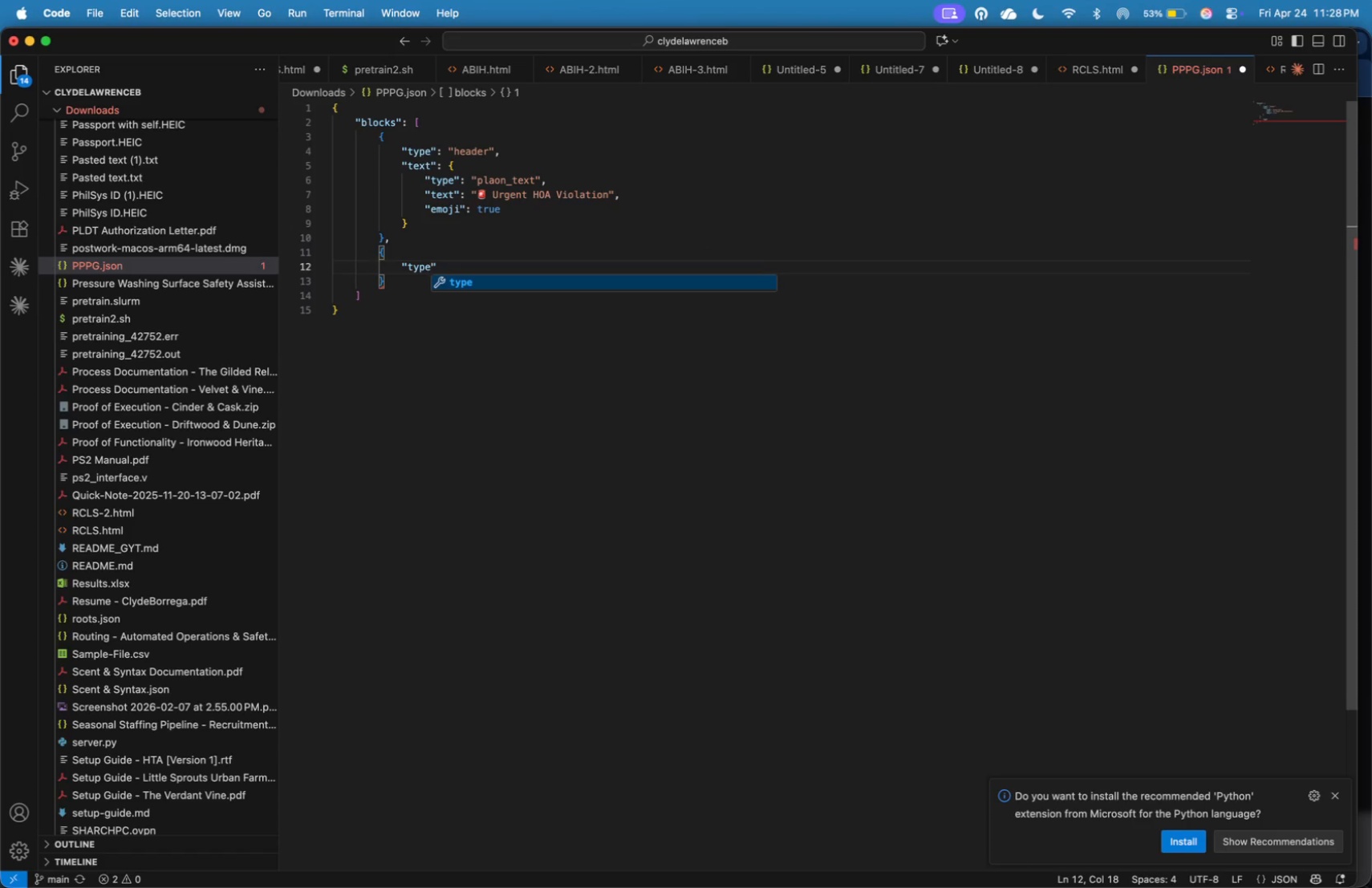 
key(ArrowRight)
 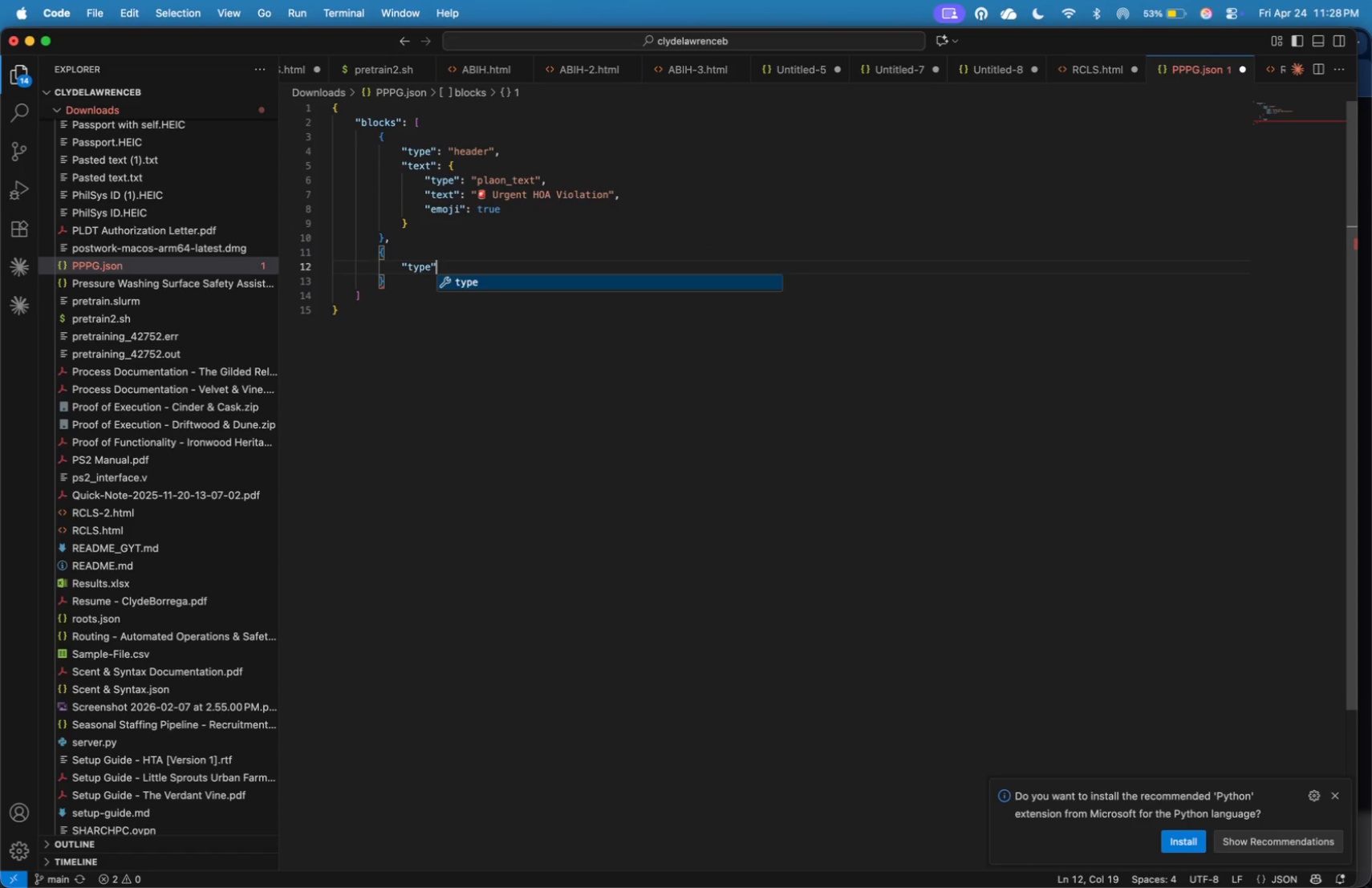 
type(: "section)
 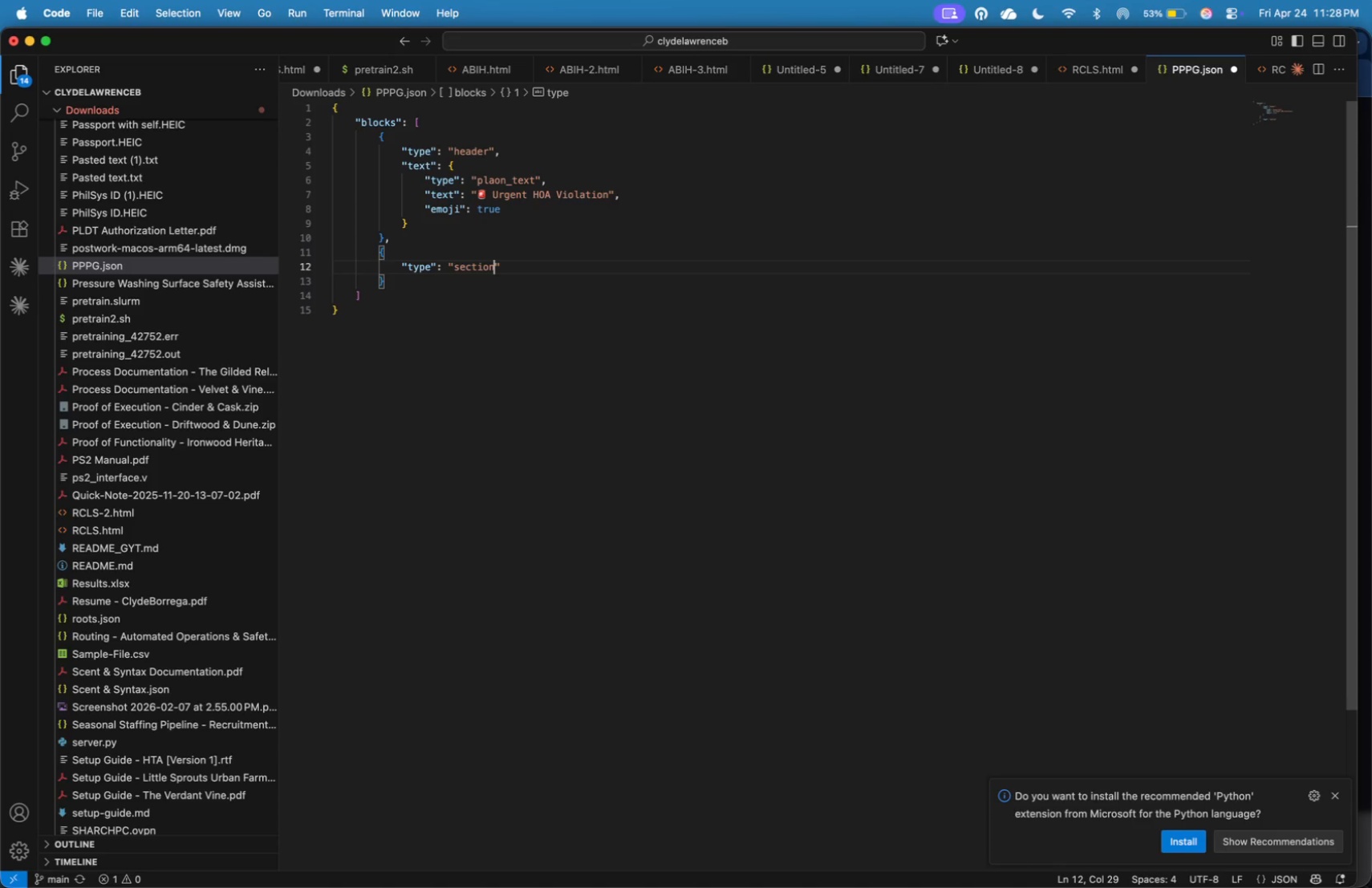 
key(ArrowRight)
 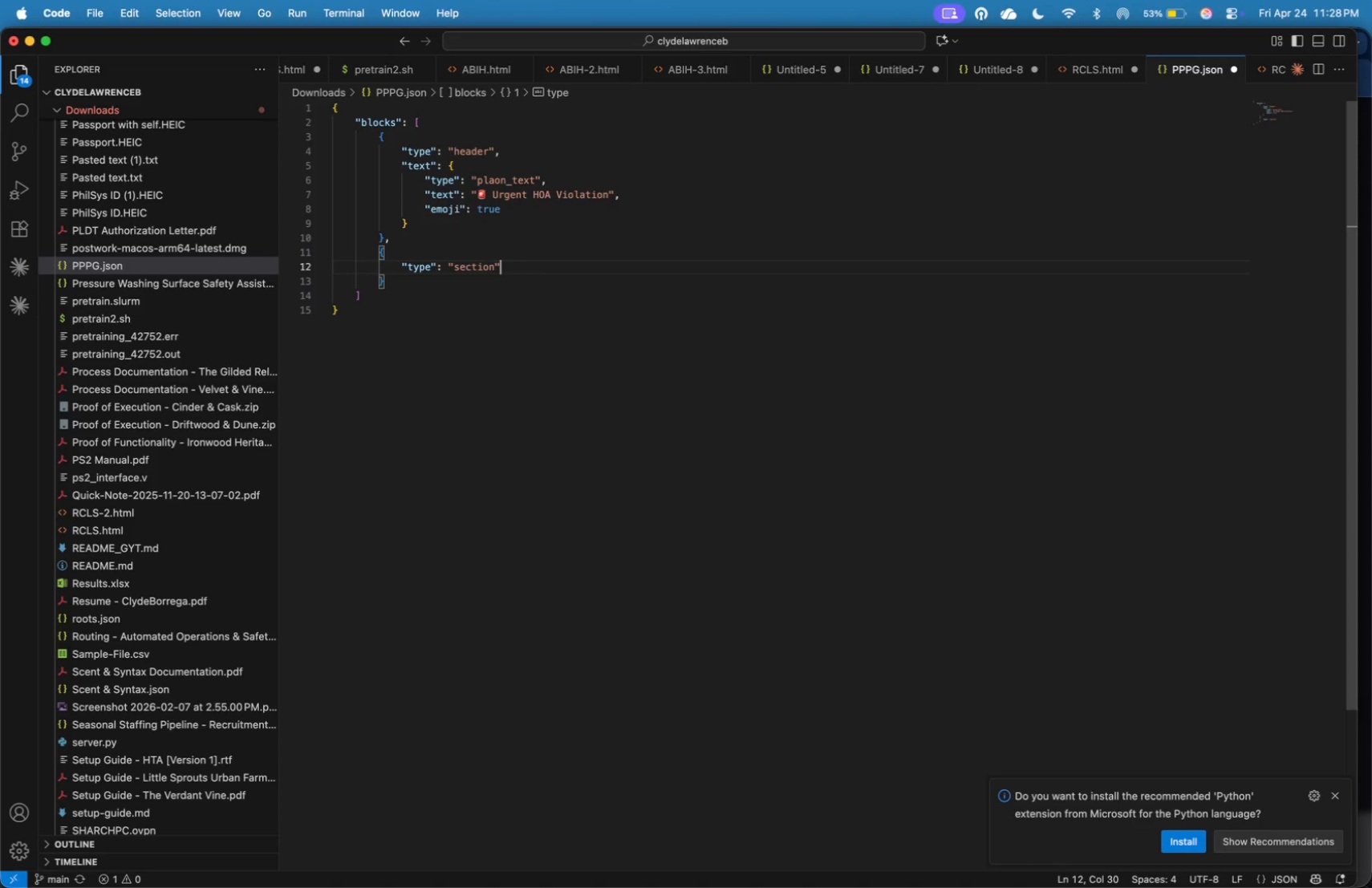 
key(Comma)
 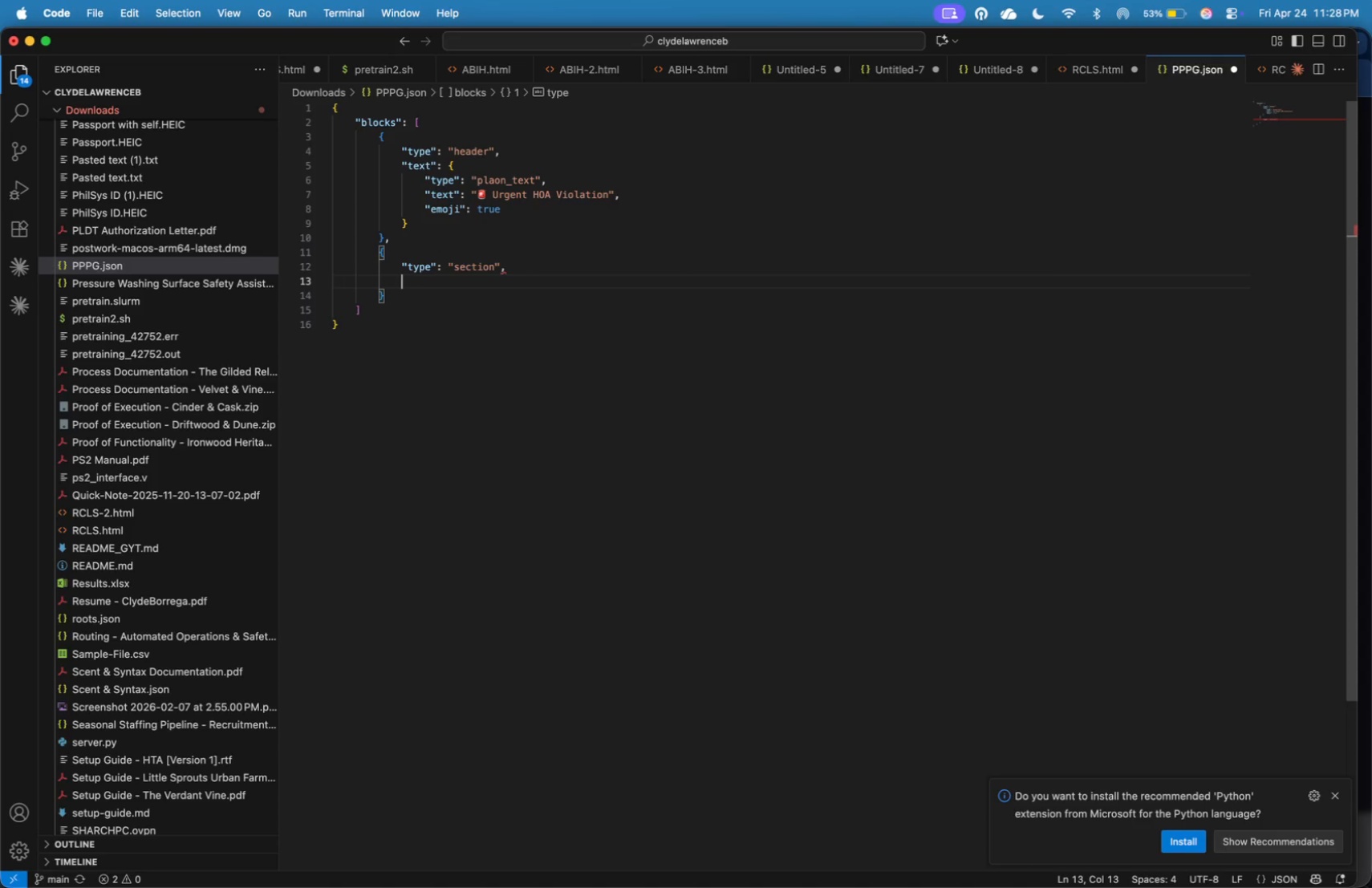 
key(Enter)
 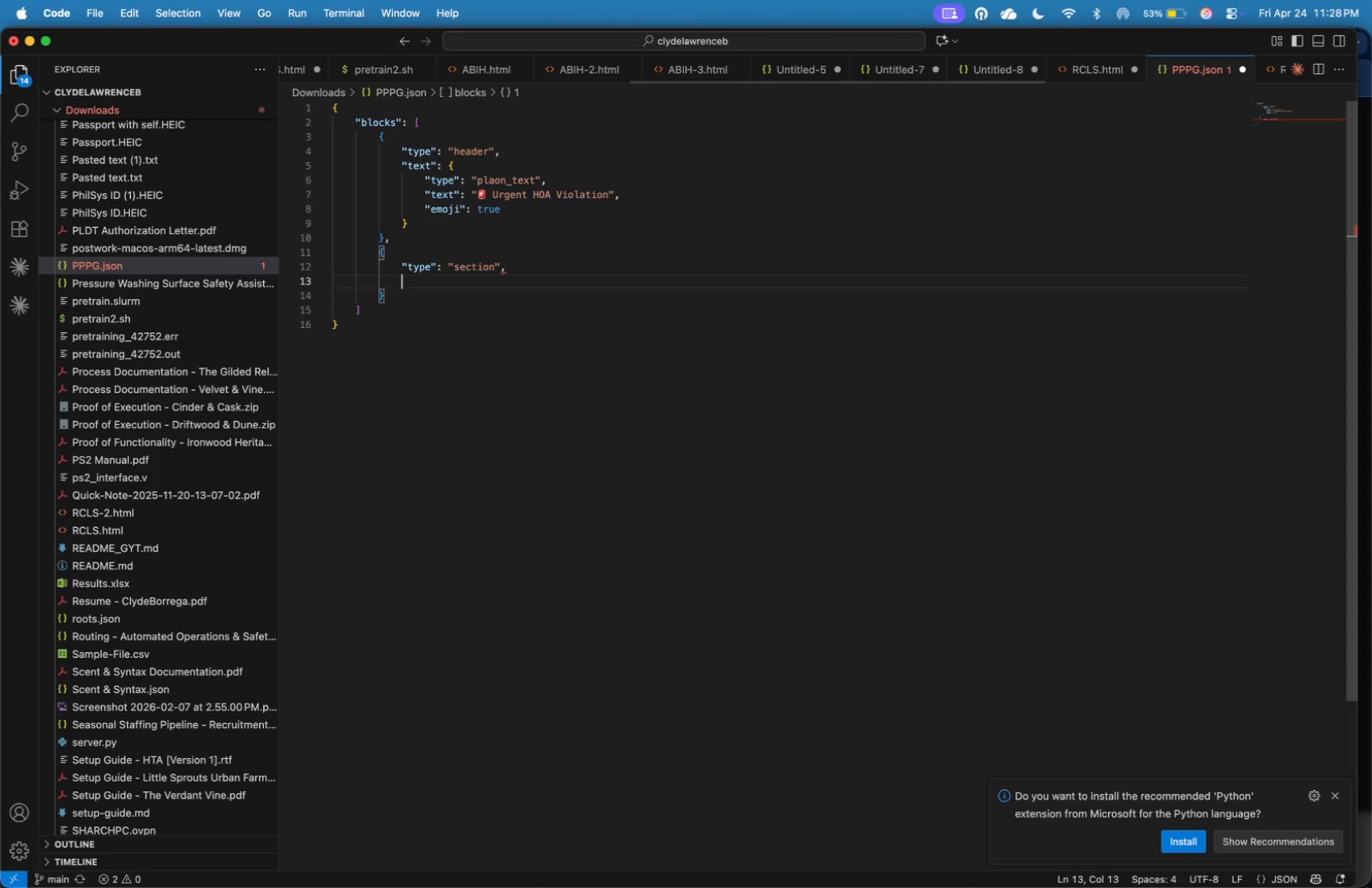 
type("fields)
 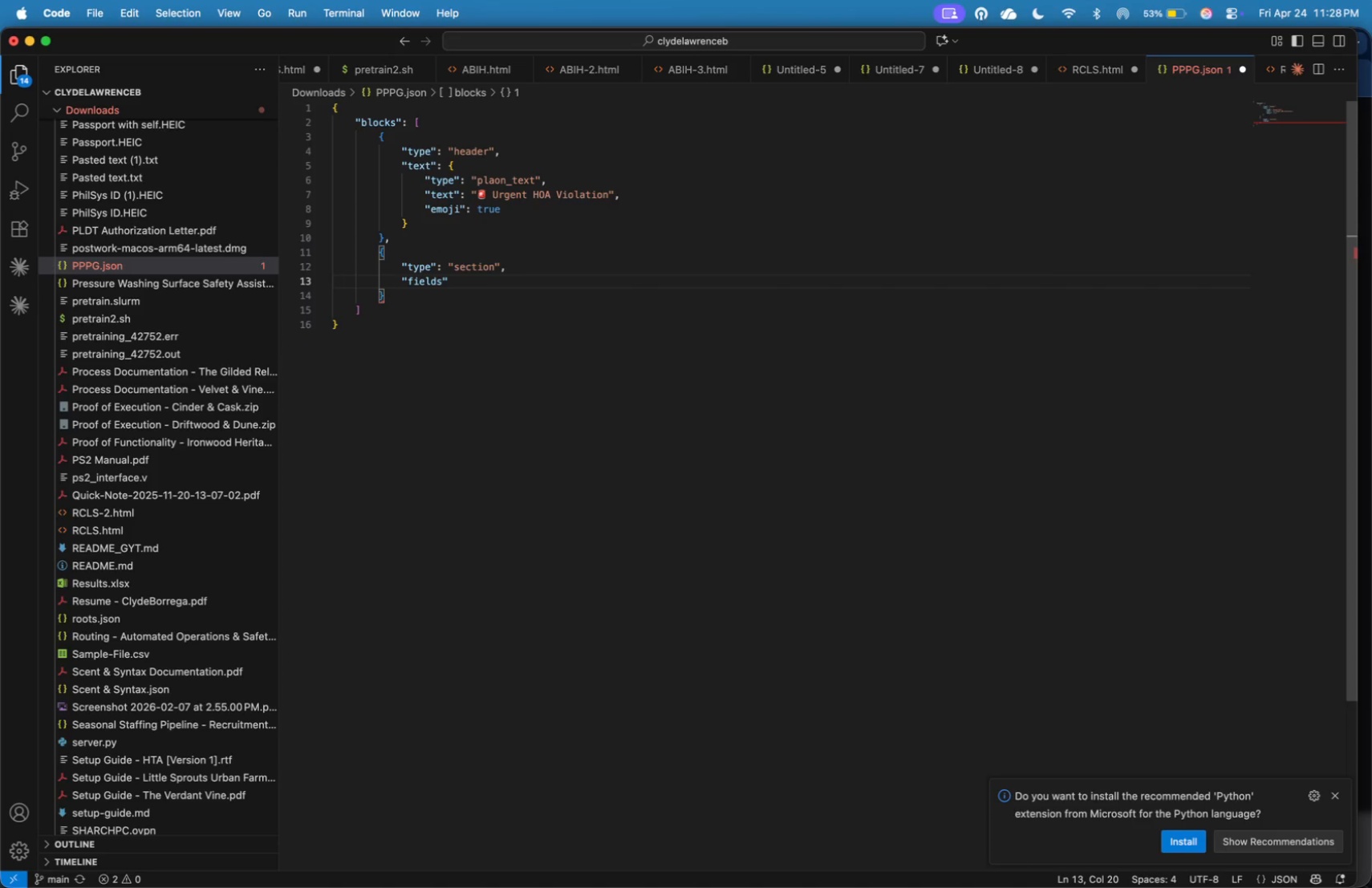 
key(ArrowRight)
 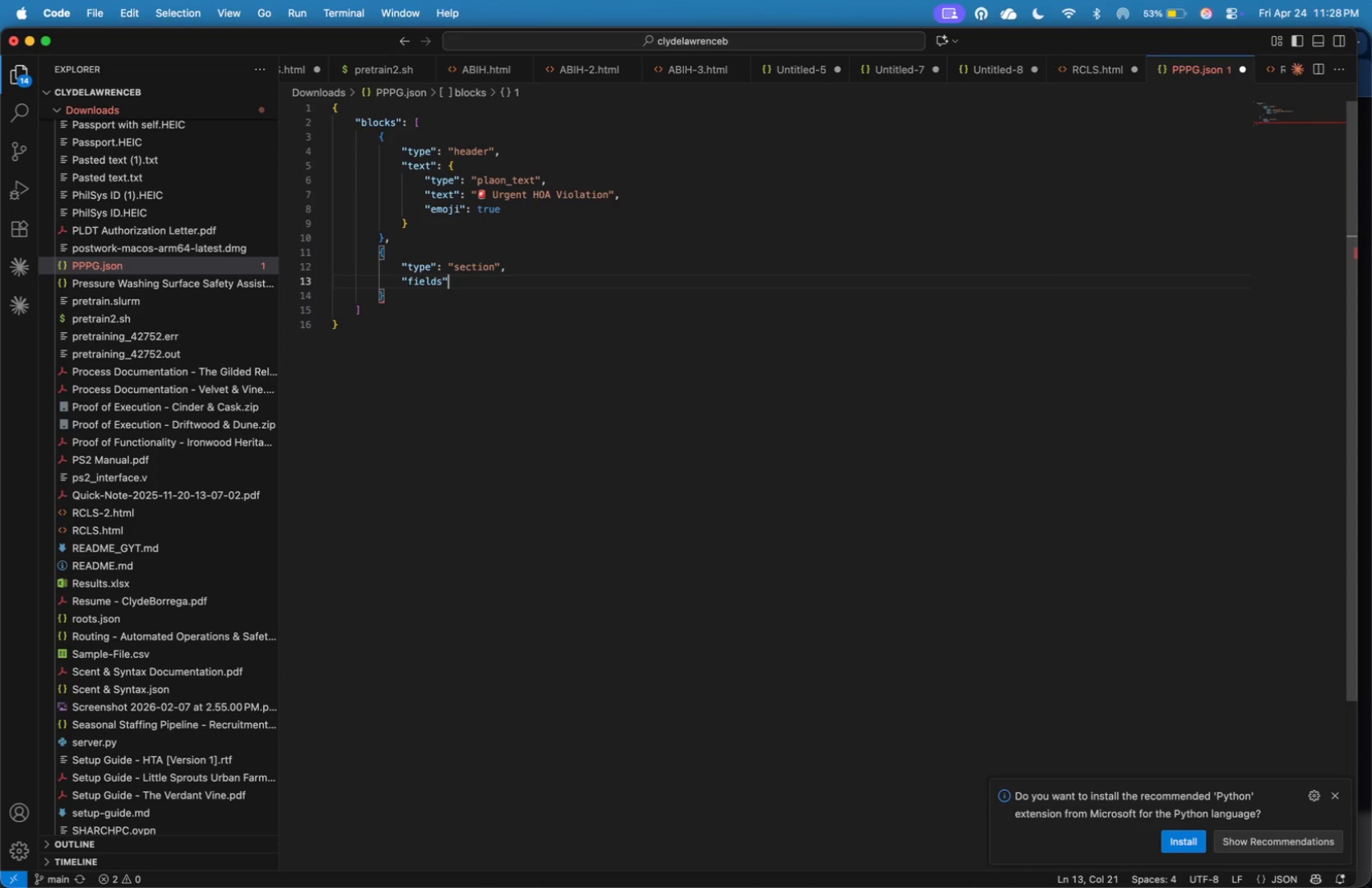 
key(Shift+Semicolon)
 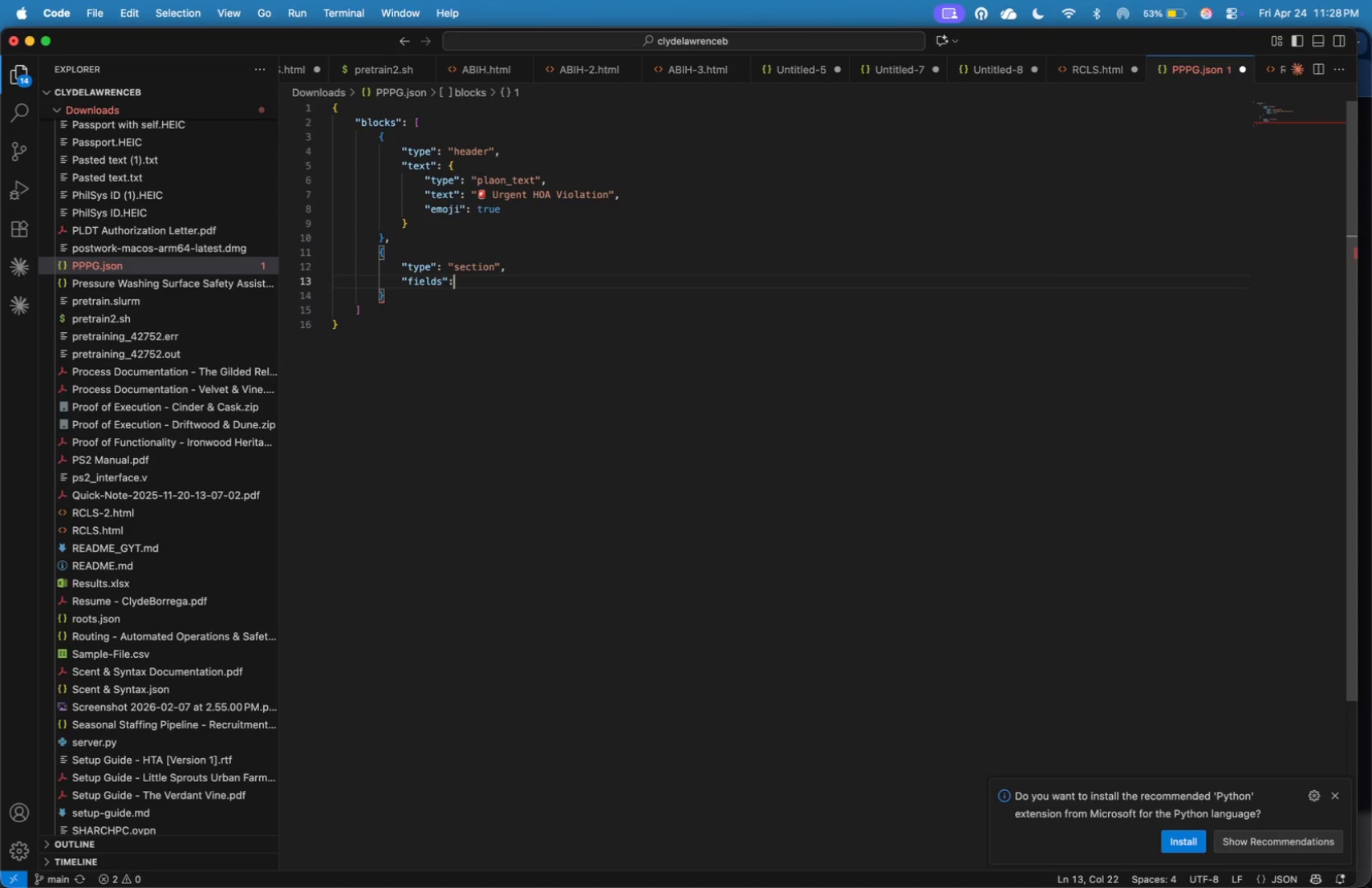 
key(Shift+Space)
 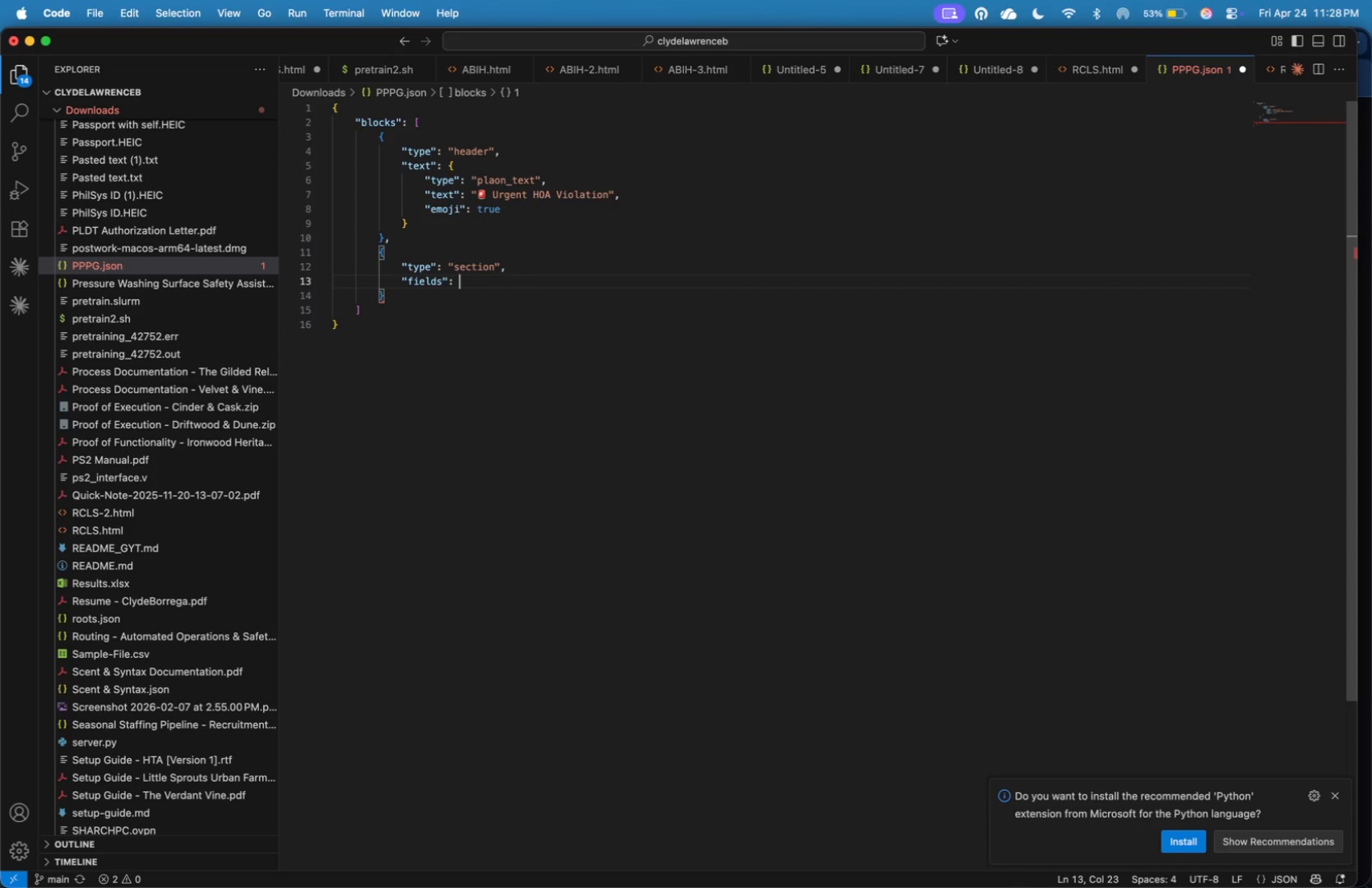 
key(BracketLeft)
 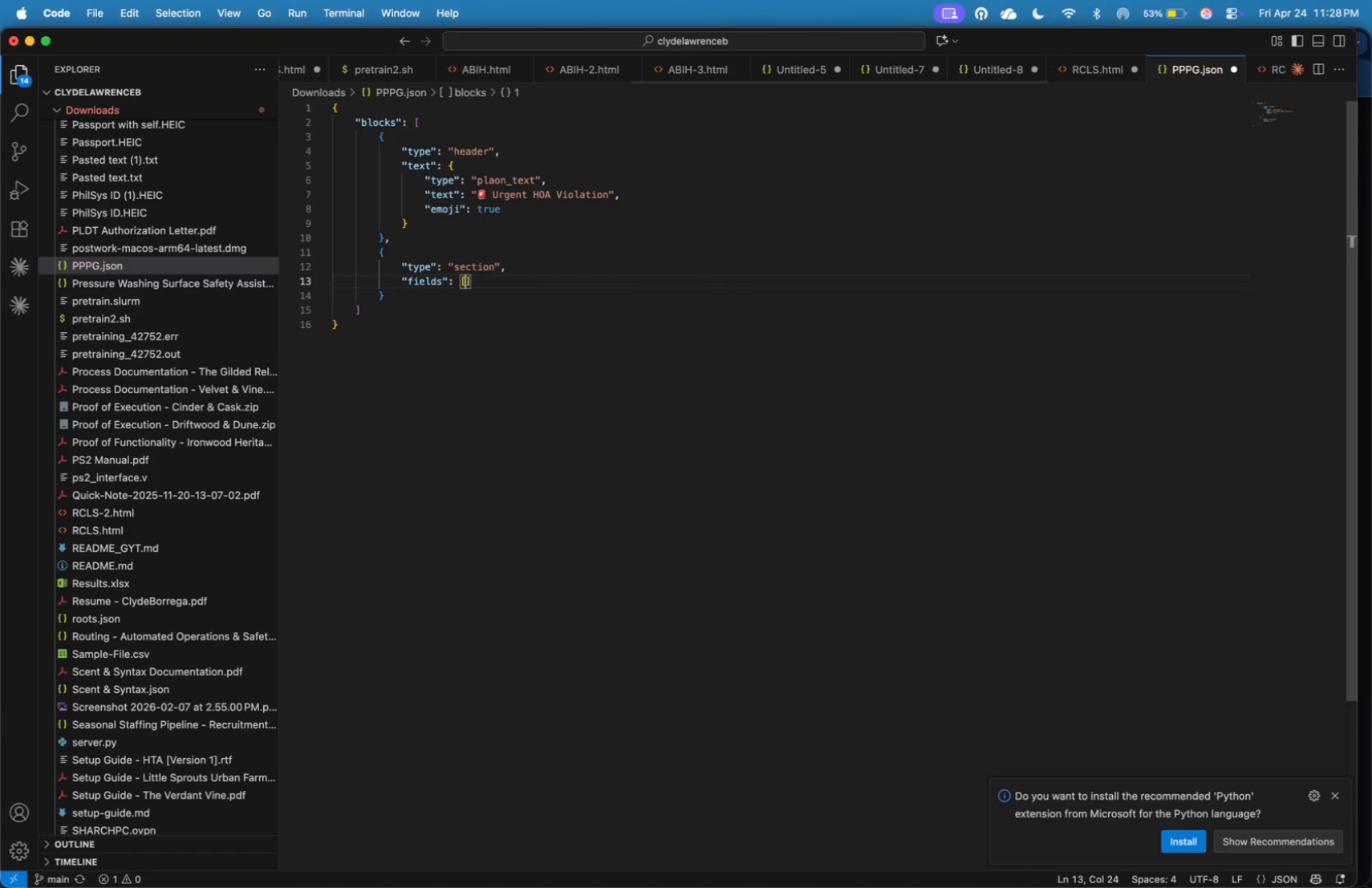 
key(Enter)
 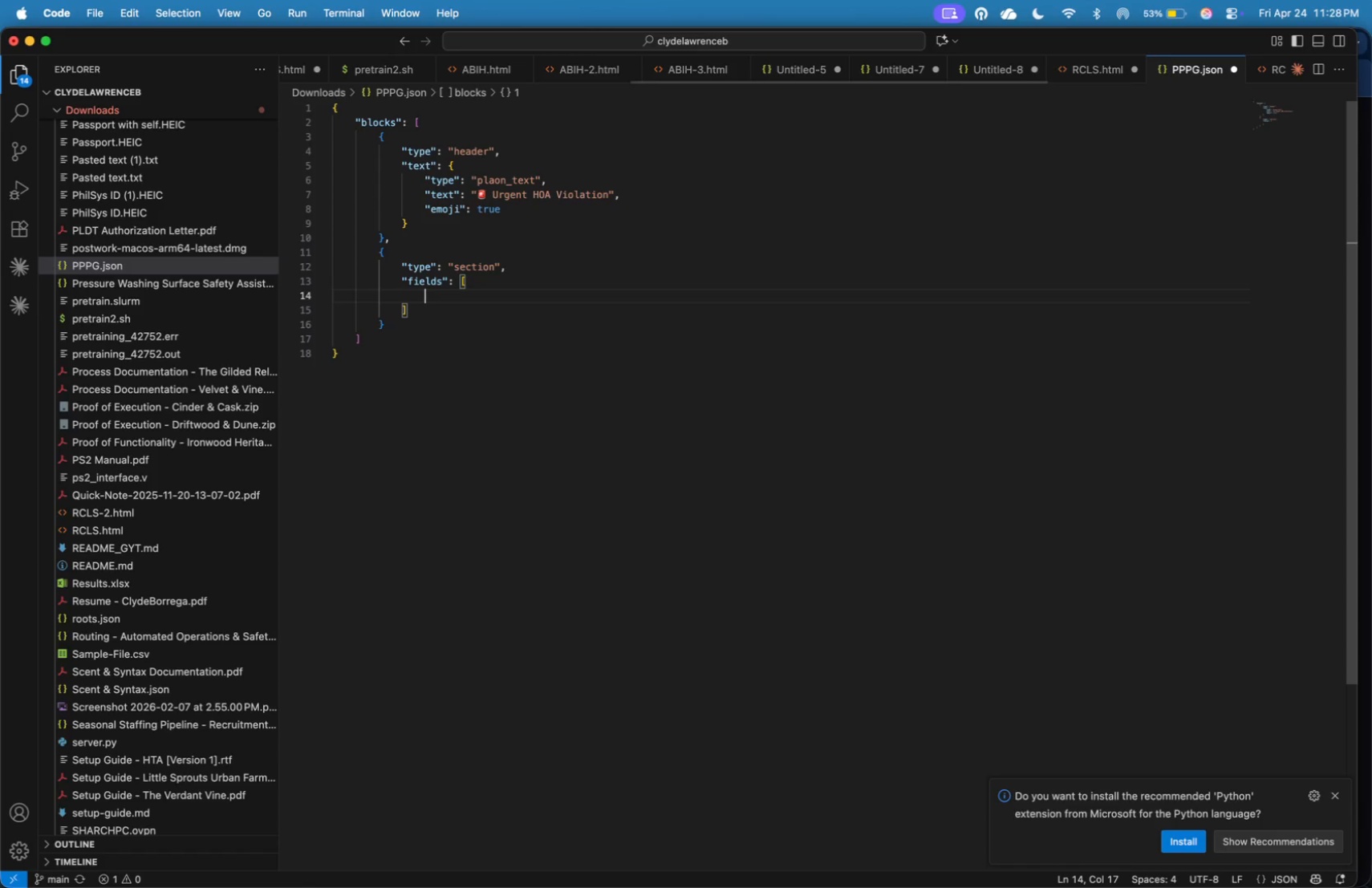 
key(Shift+BracketLeft)
 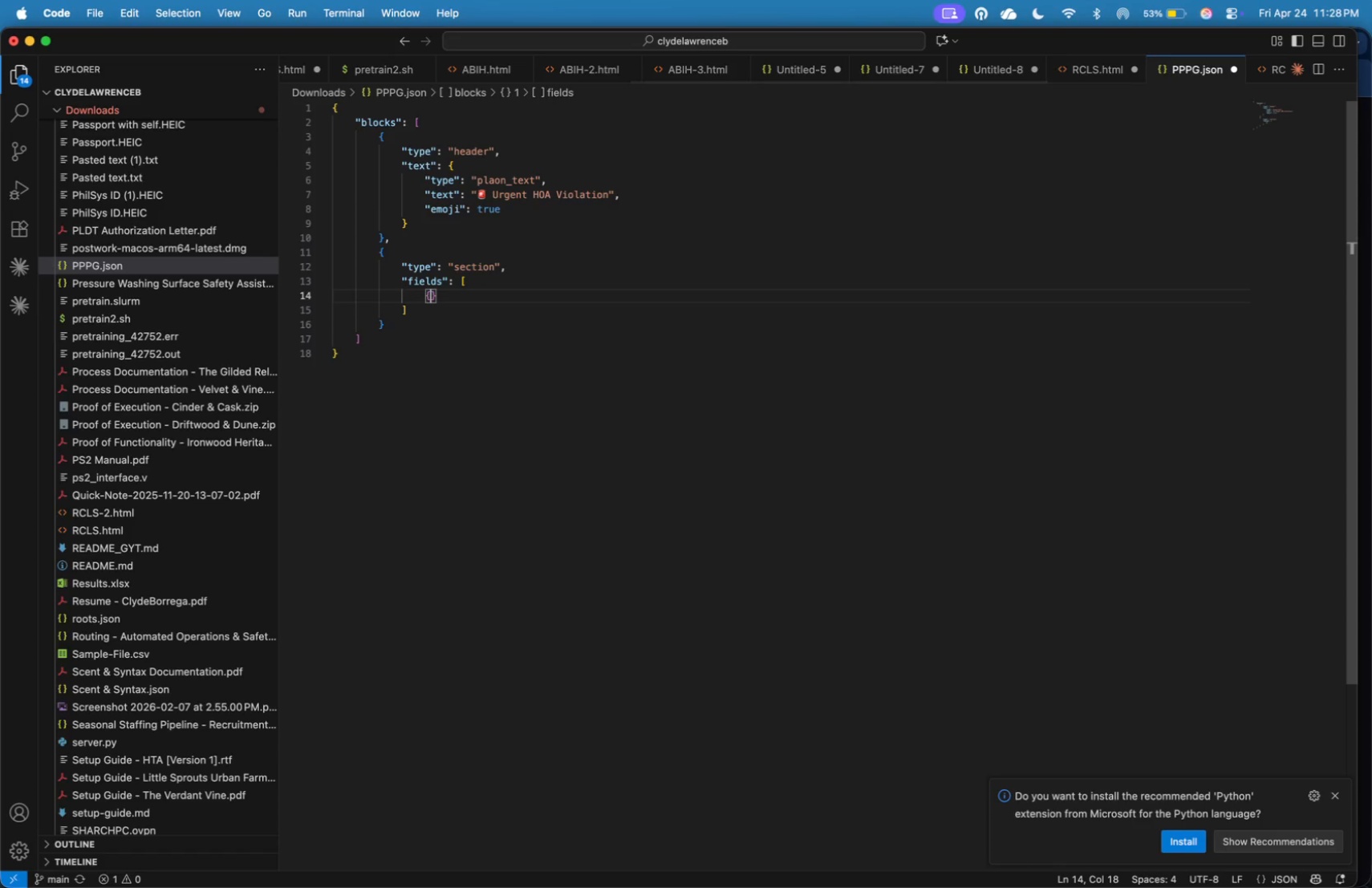 
key(Enter)
 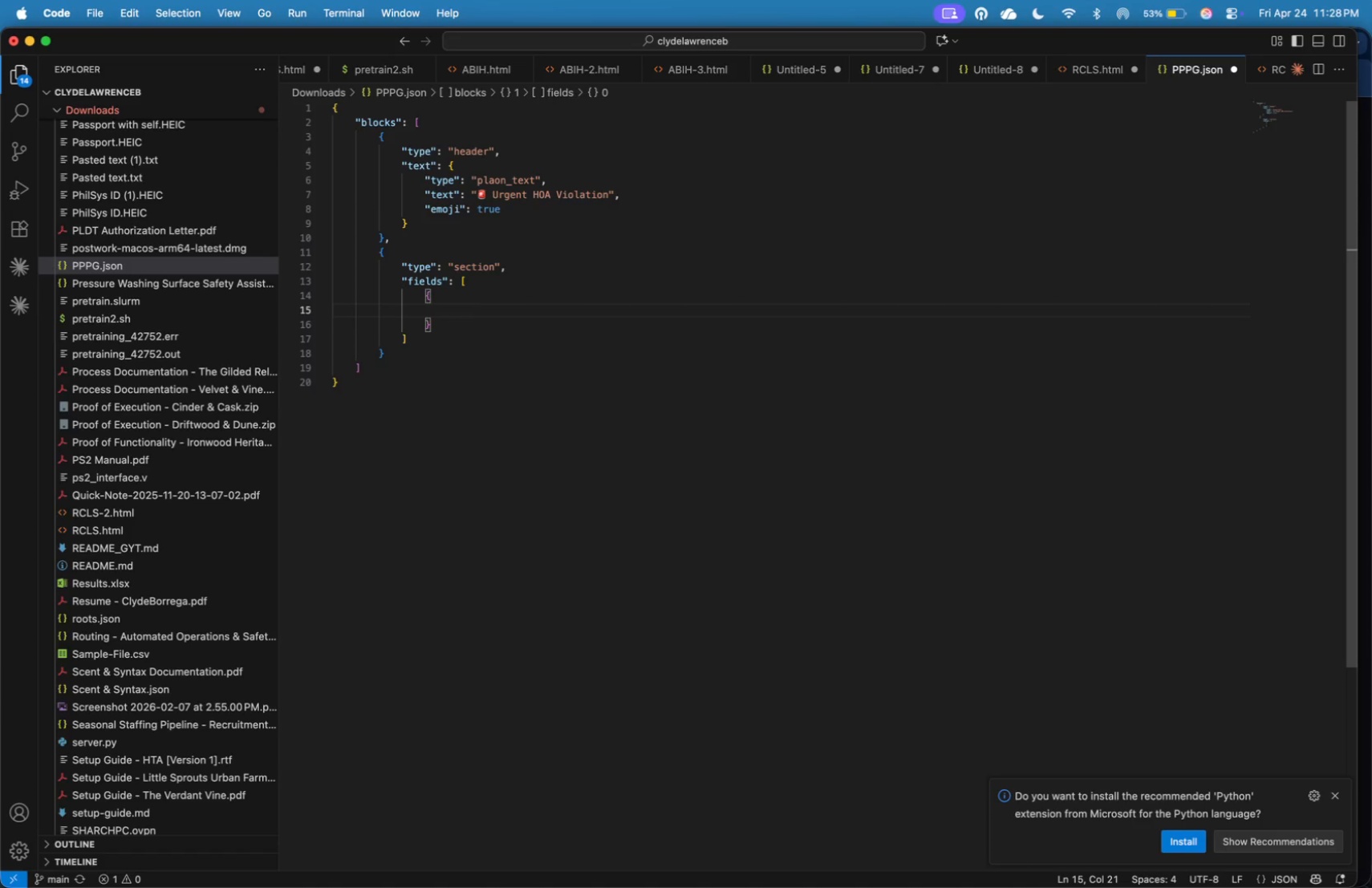 
type("type)
 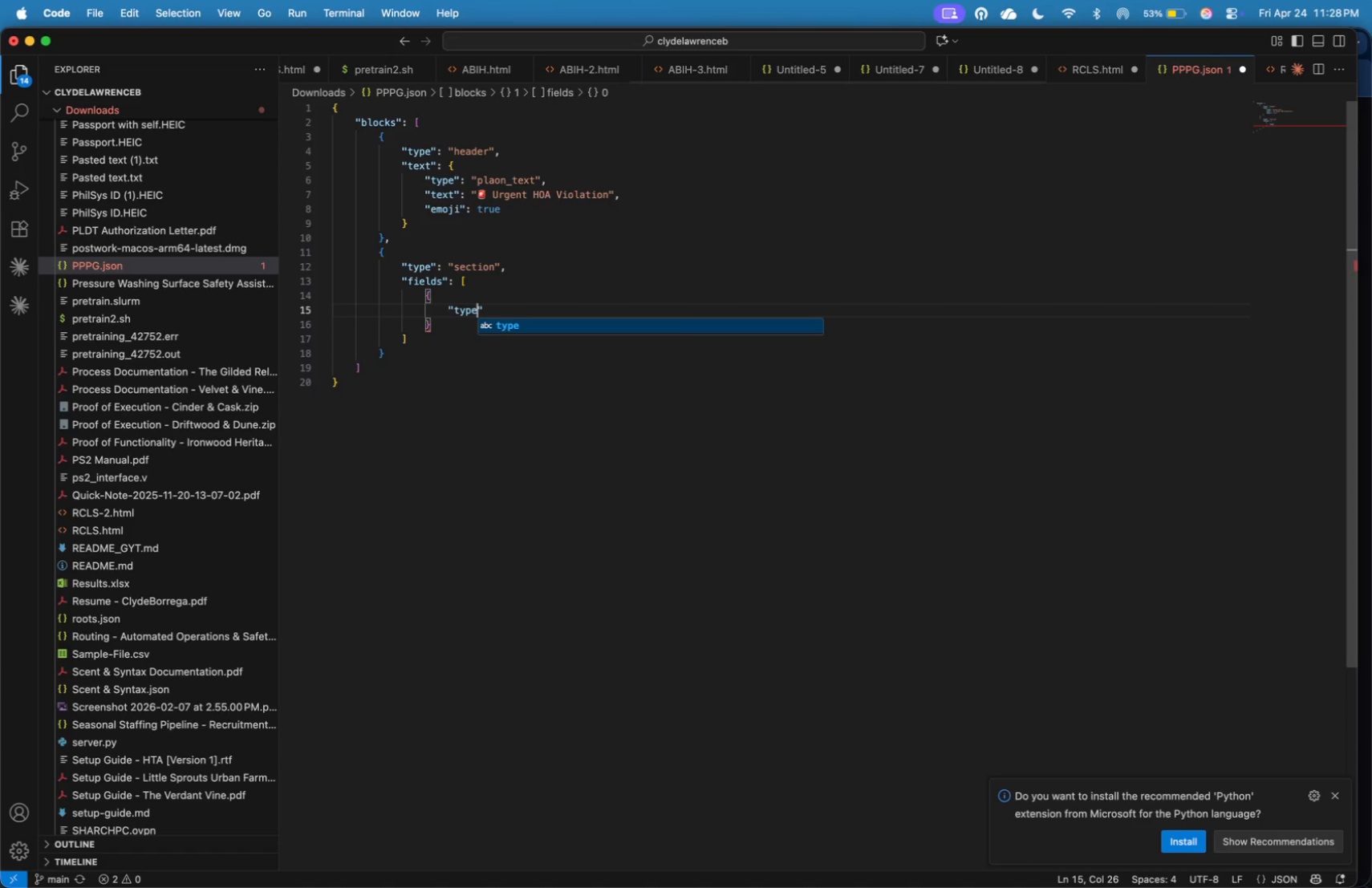 
key(ArrowRight)
 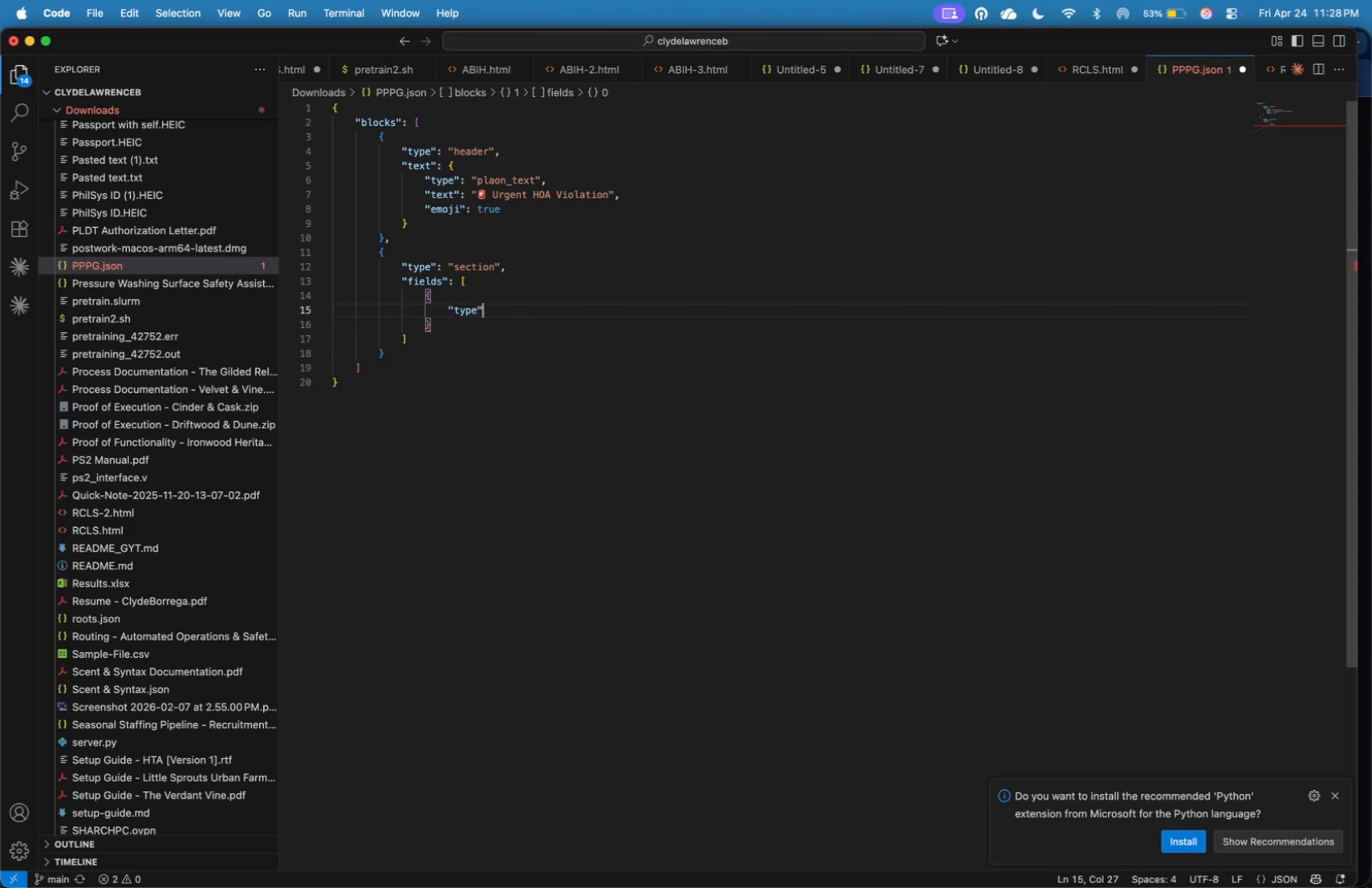 
type(: "mrkdwn)
 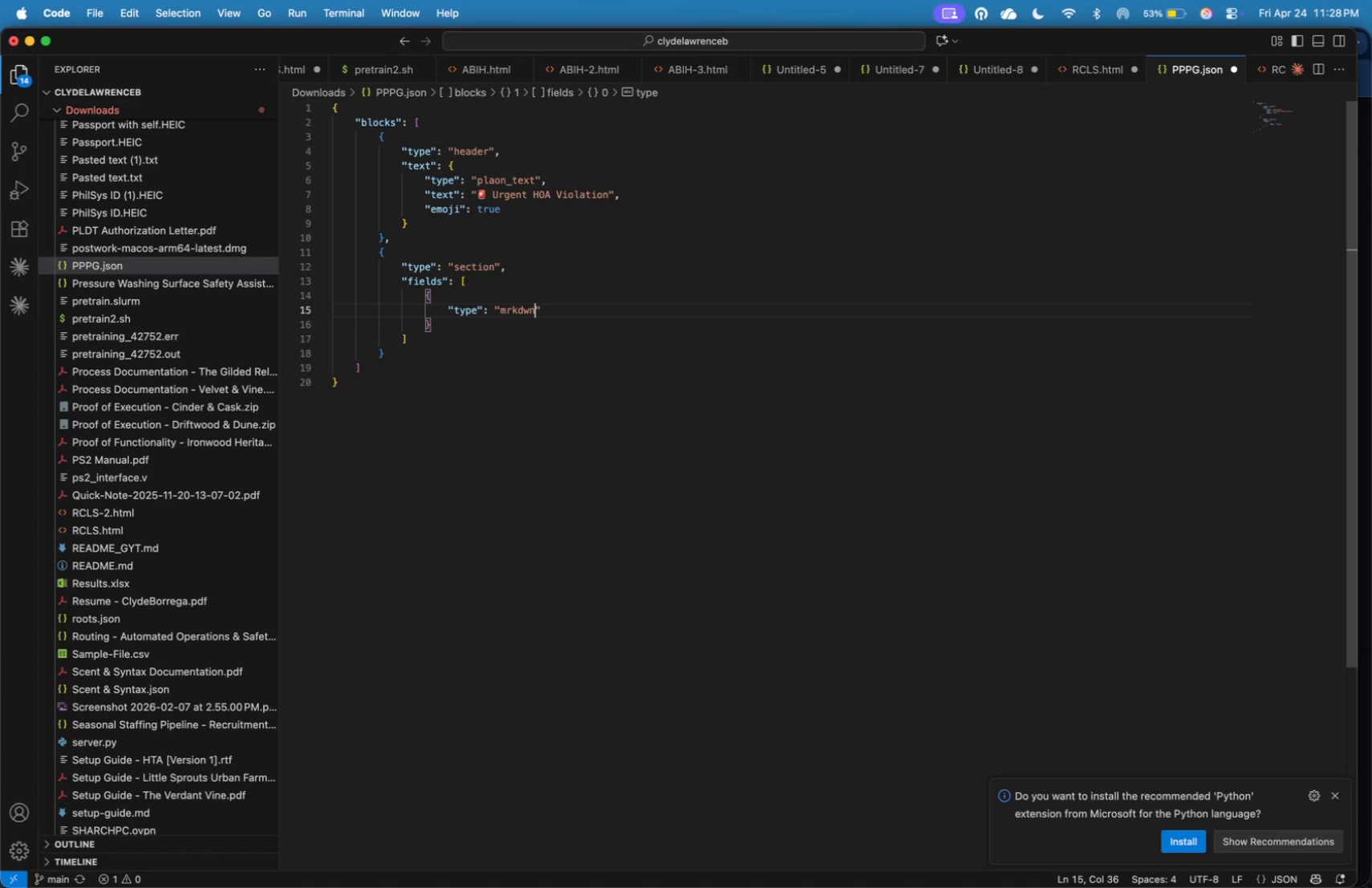 
key(ArrowRight)
 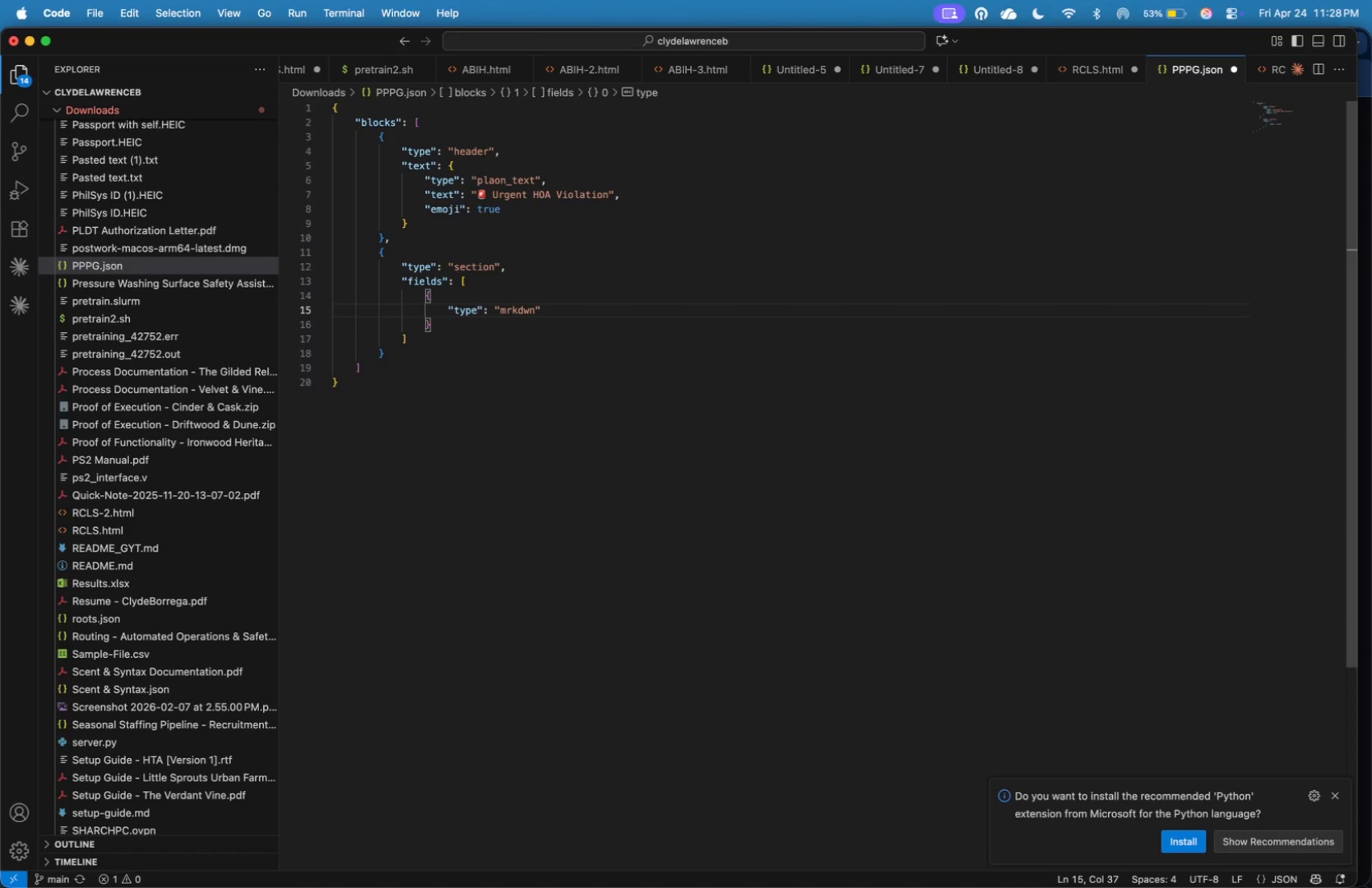 
key(Comma)
 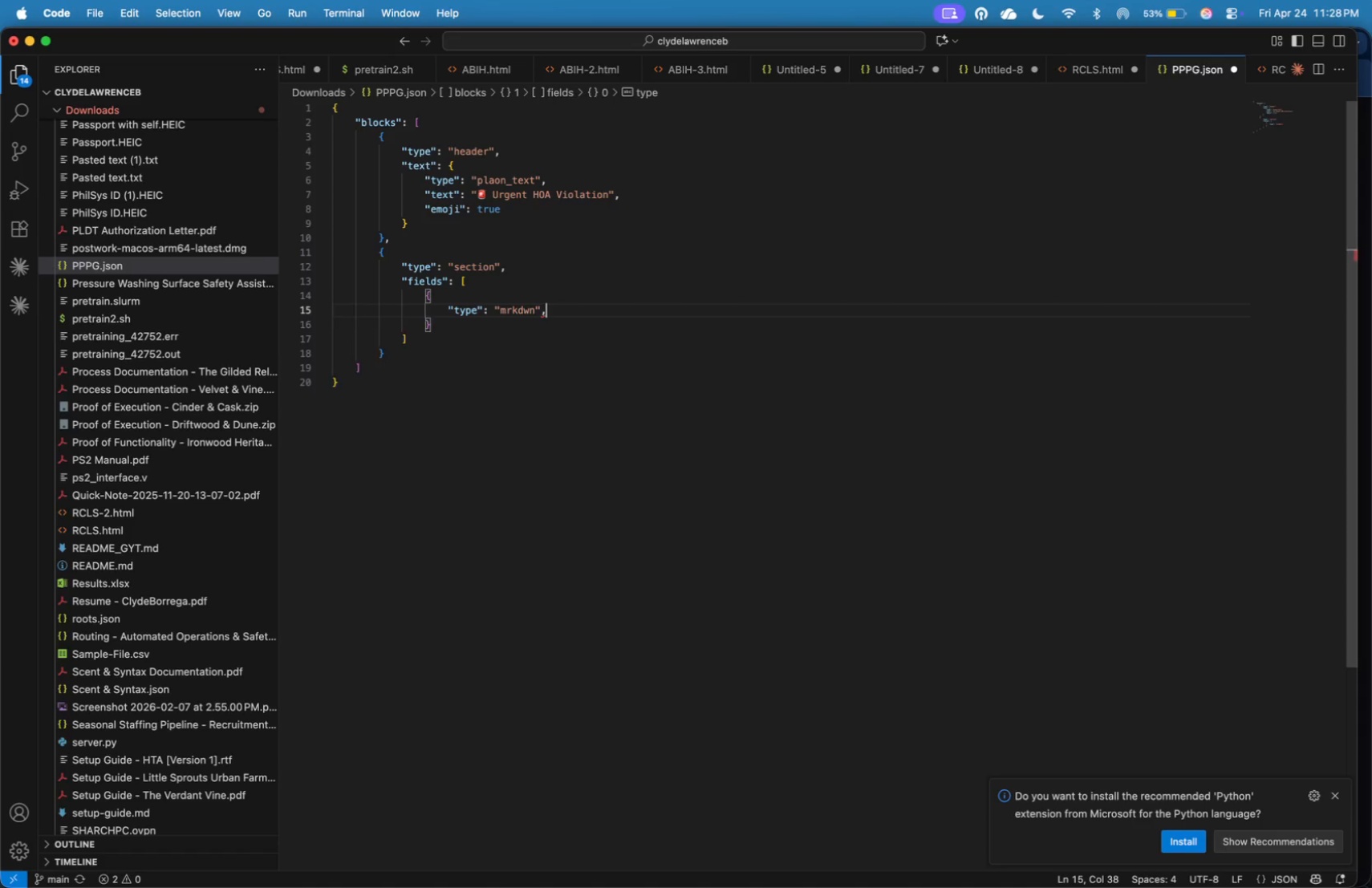 
key(Enter)
 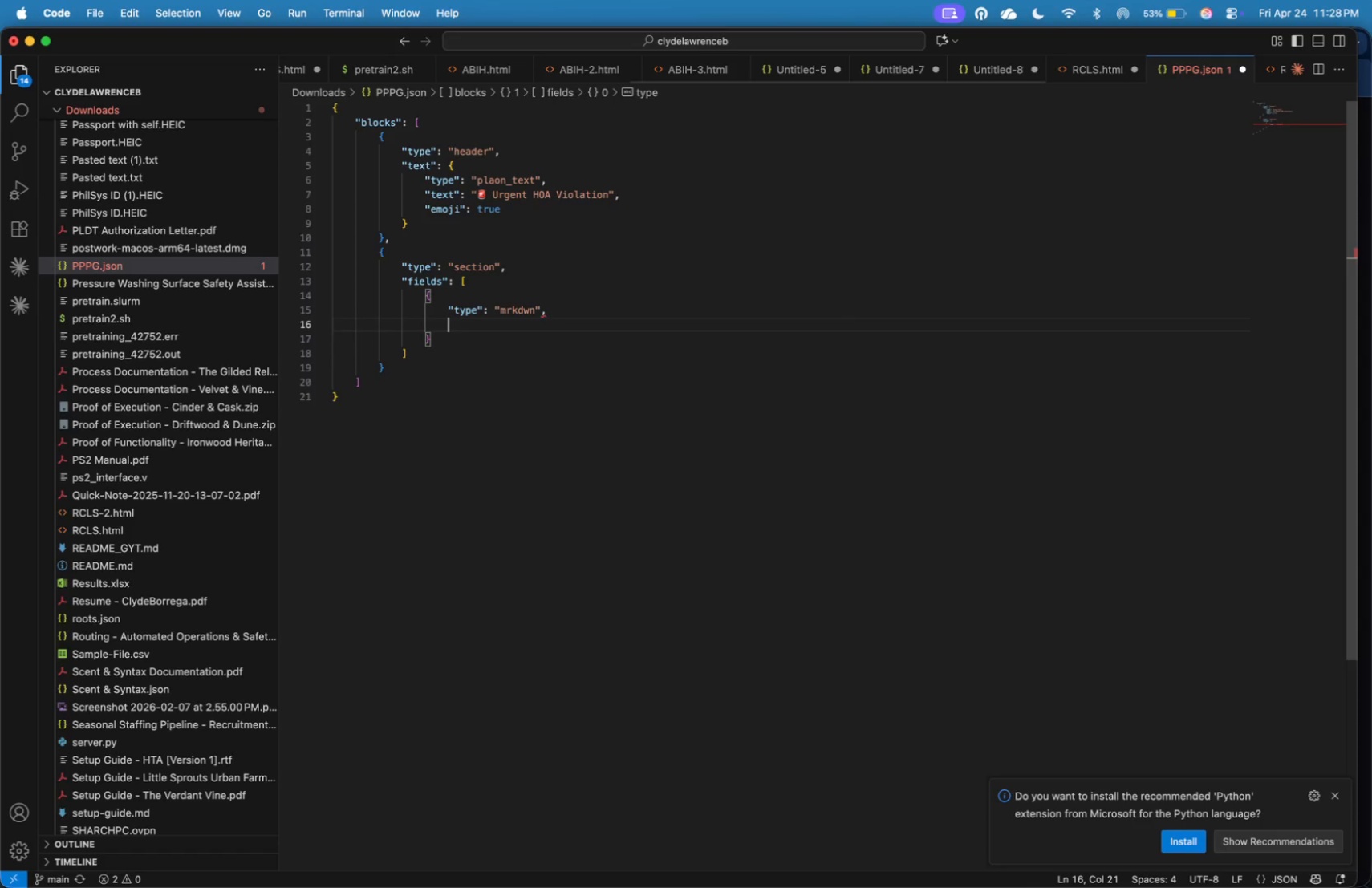 
type("text)
 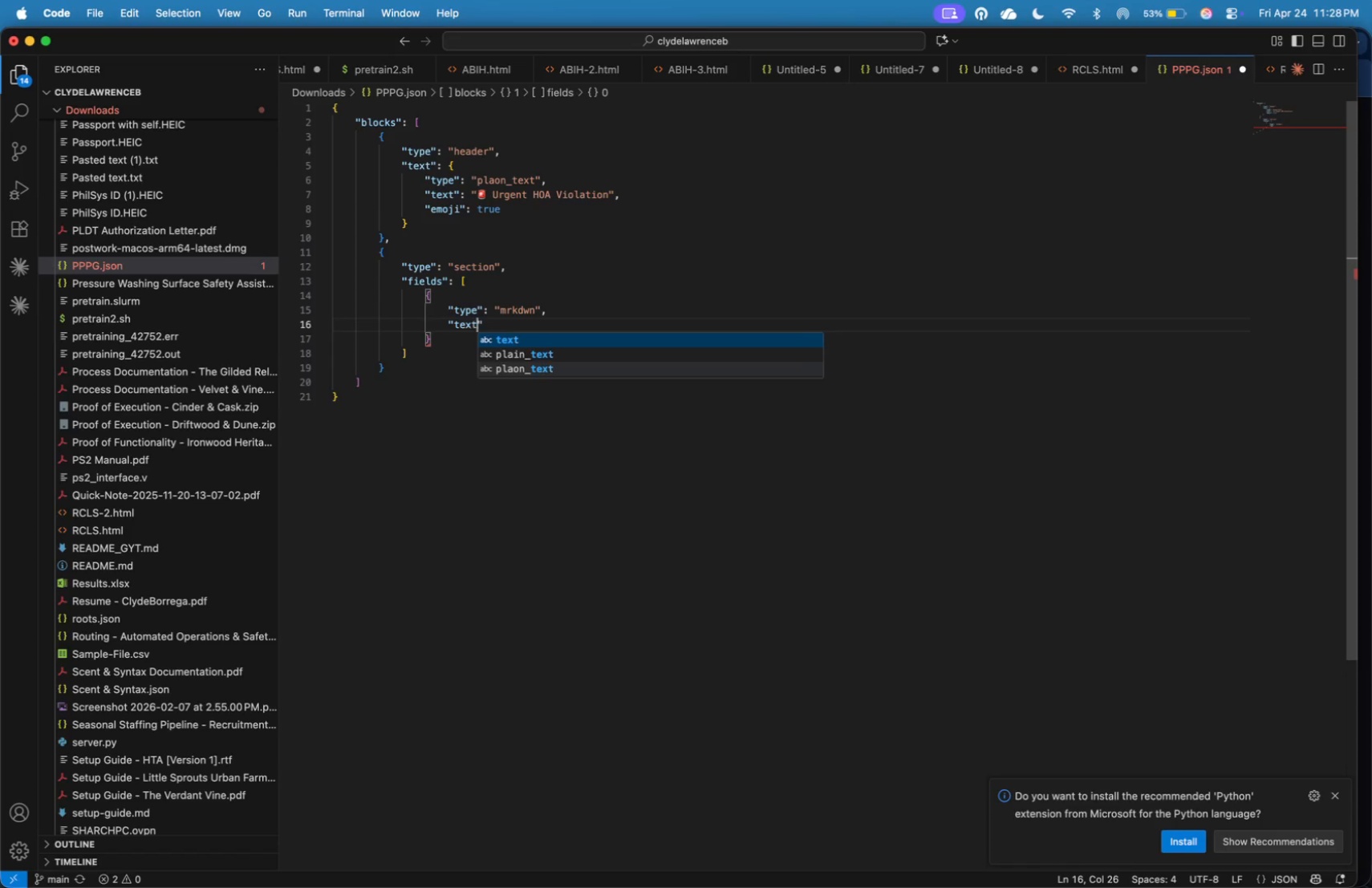 
key(ArrowRight)
 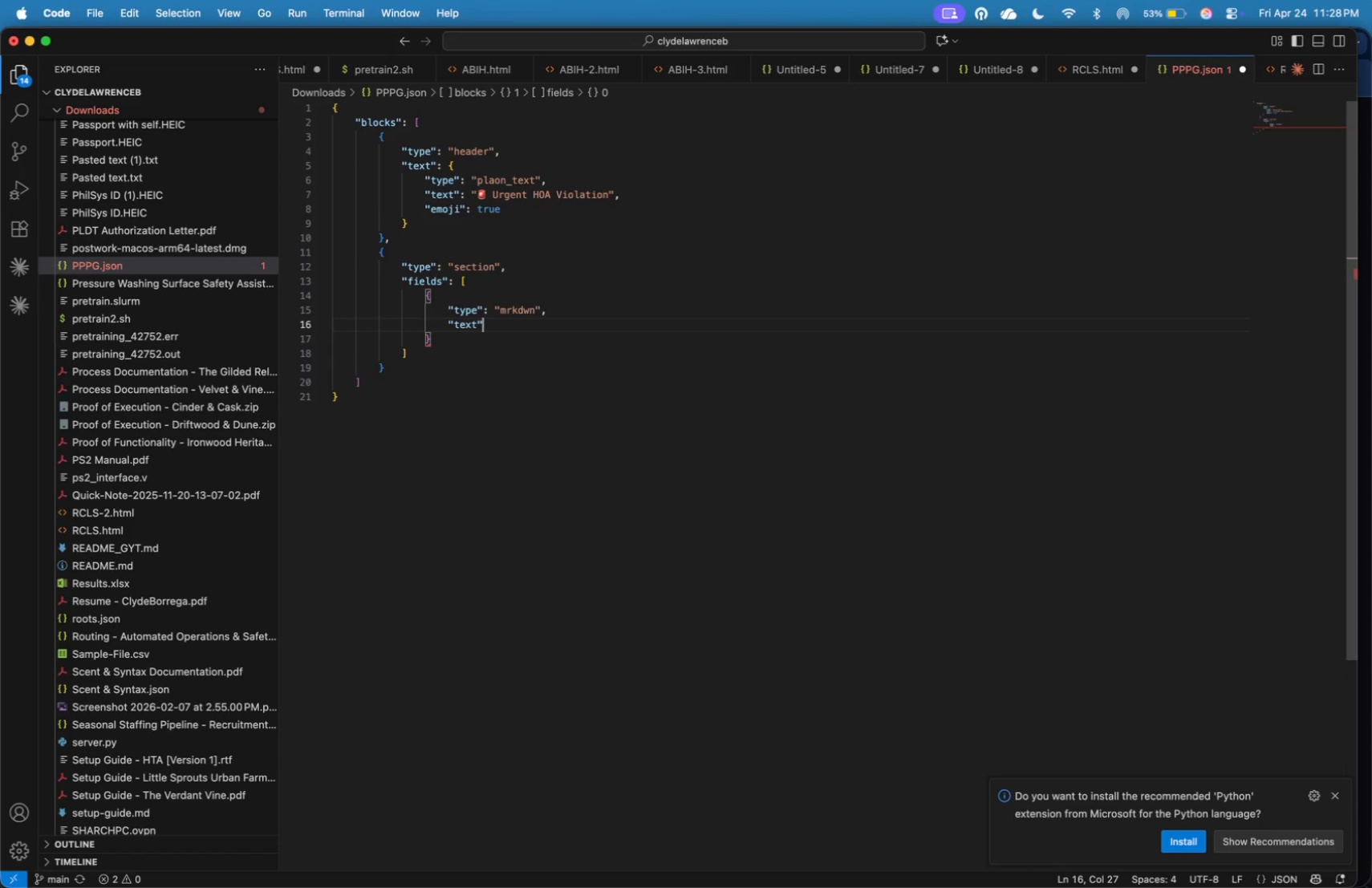 
type(: "**)
 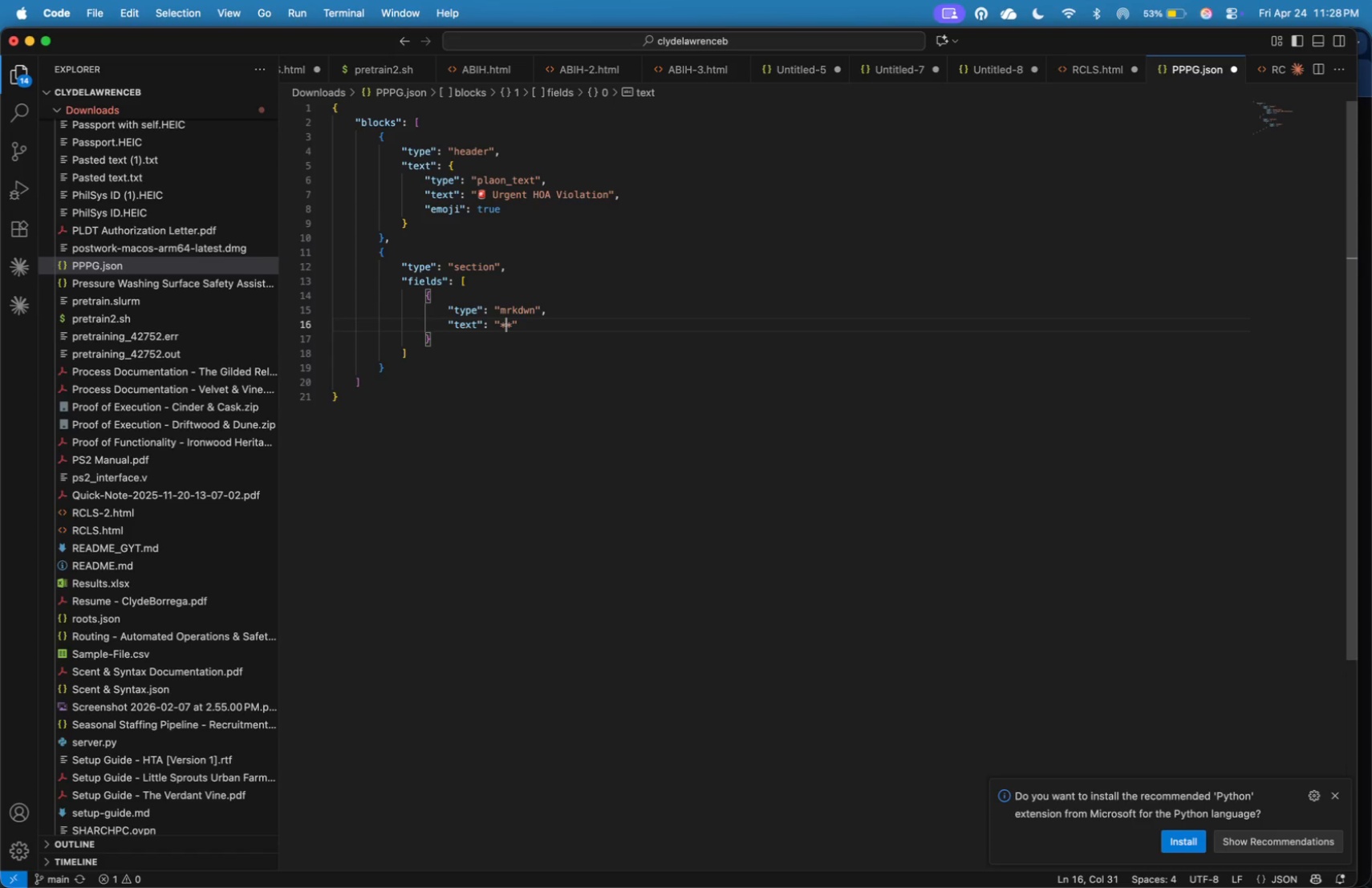 
 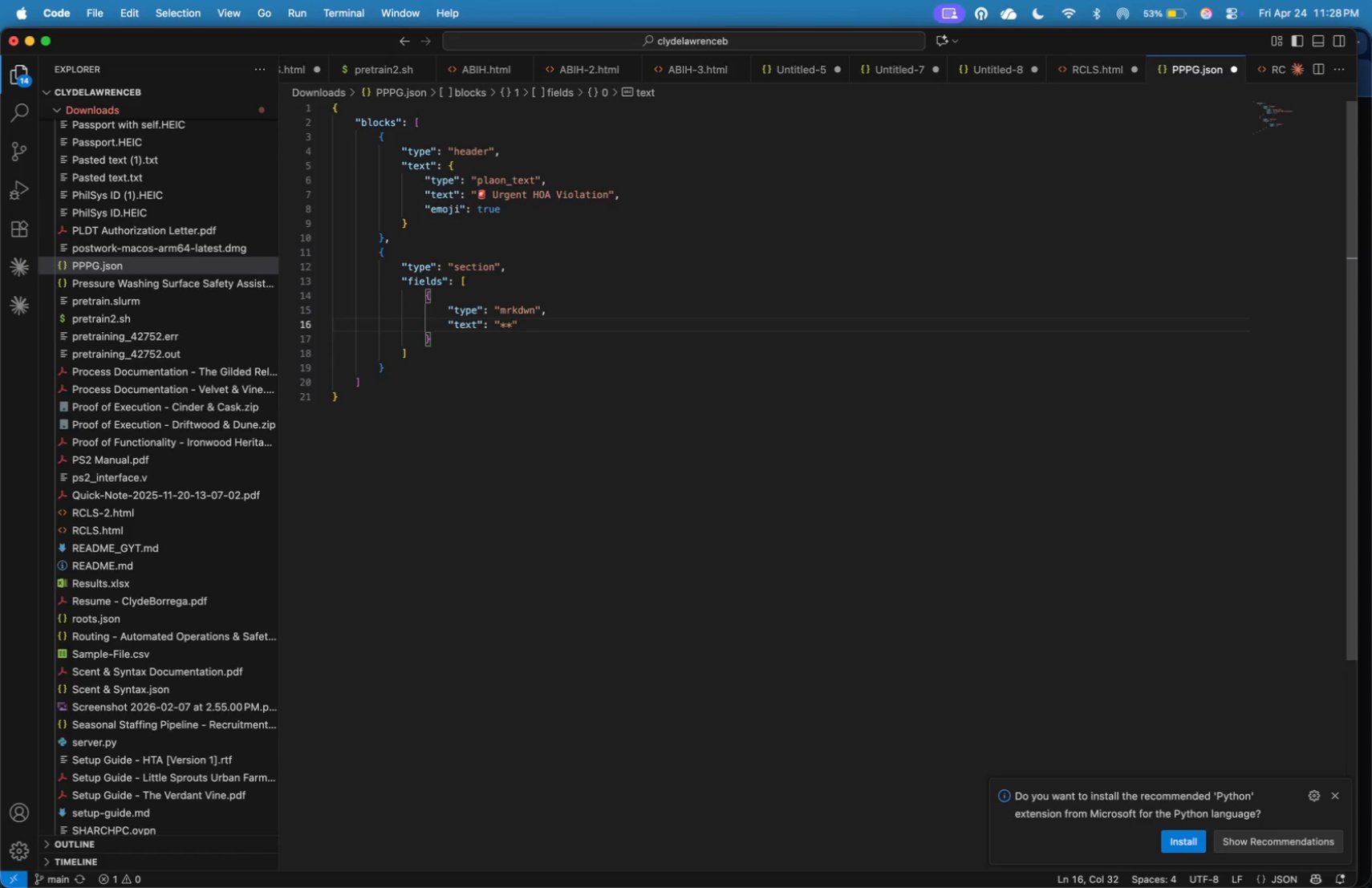 
key(ArrowLeft)
 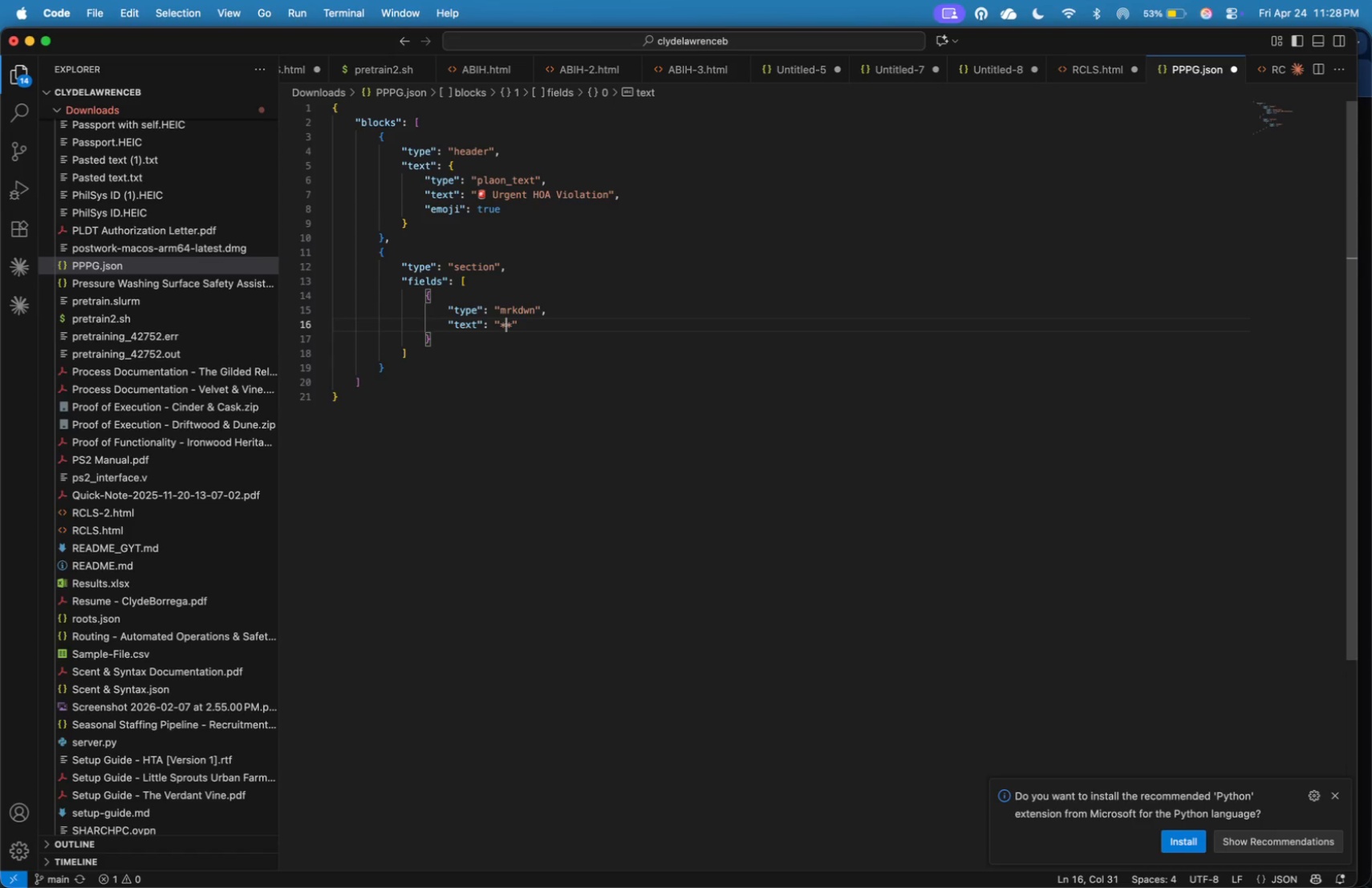 
type(Property Address:)
 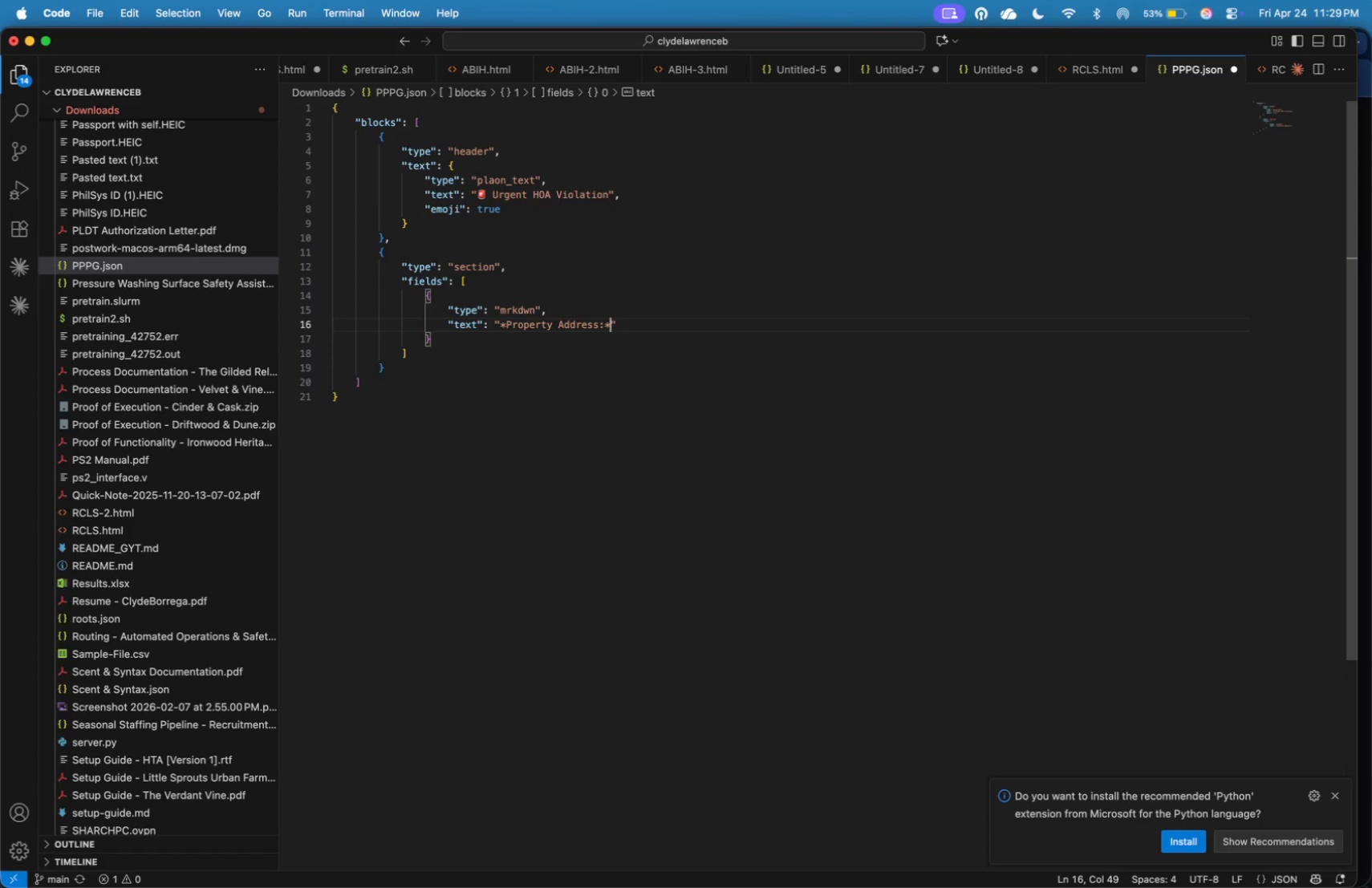 
 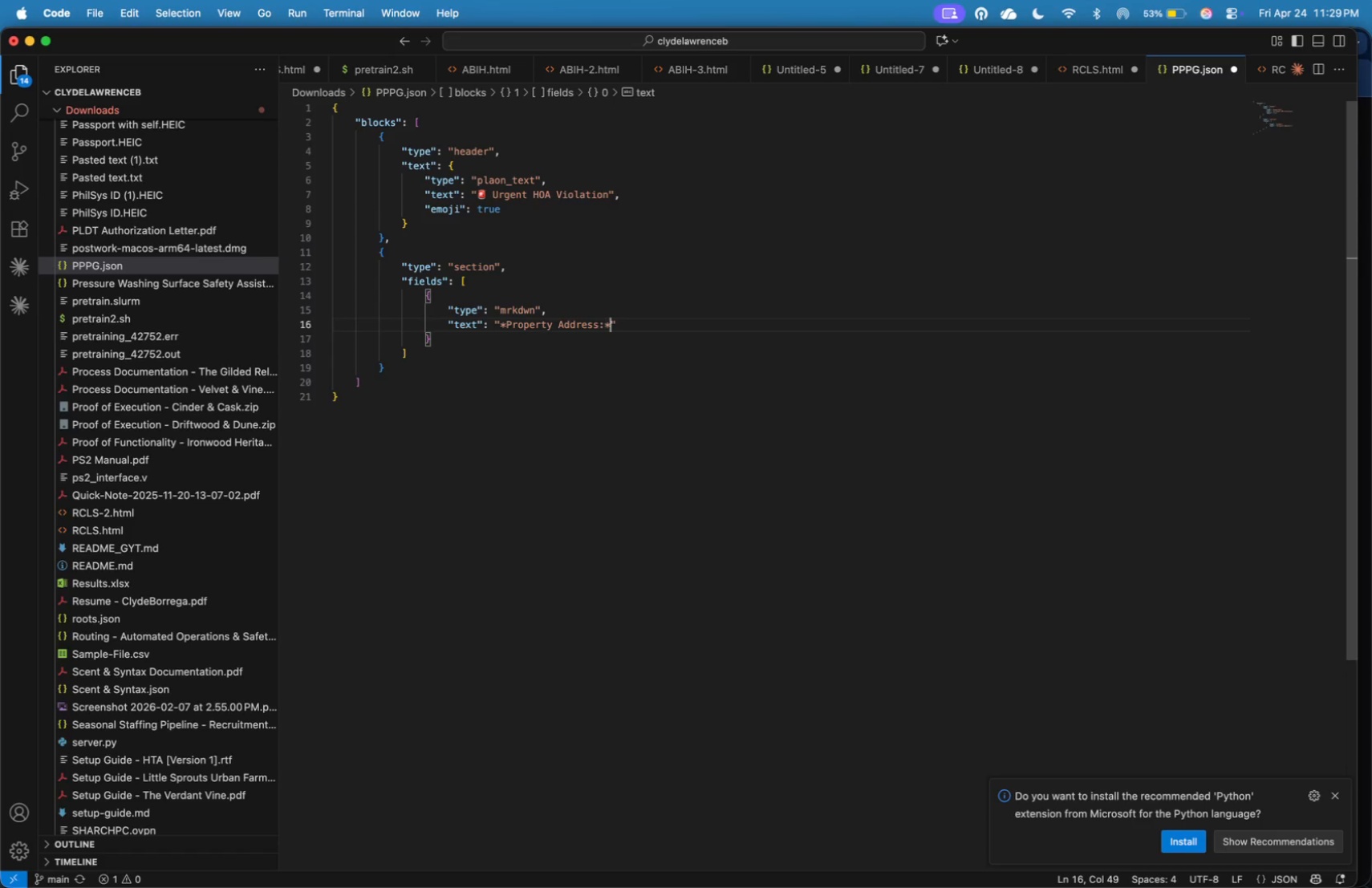 
key(ArrowRight)
 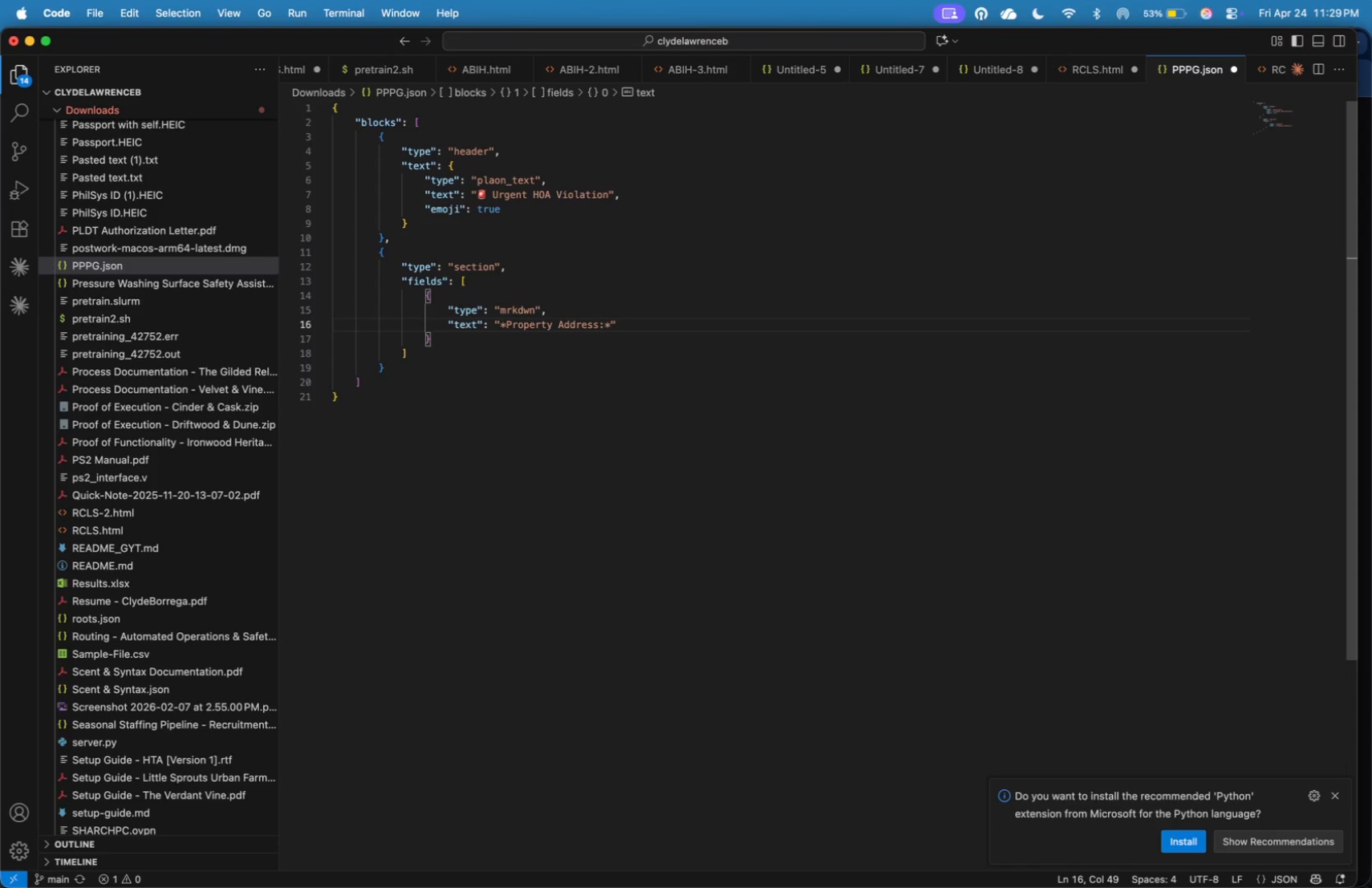 
key(Backslash)
 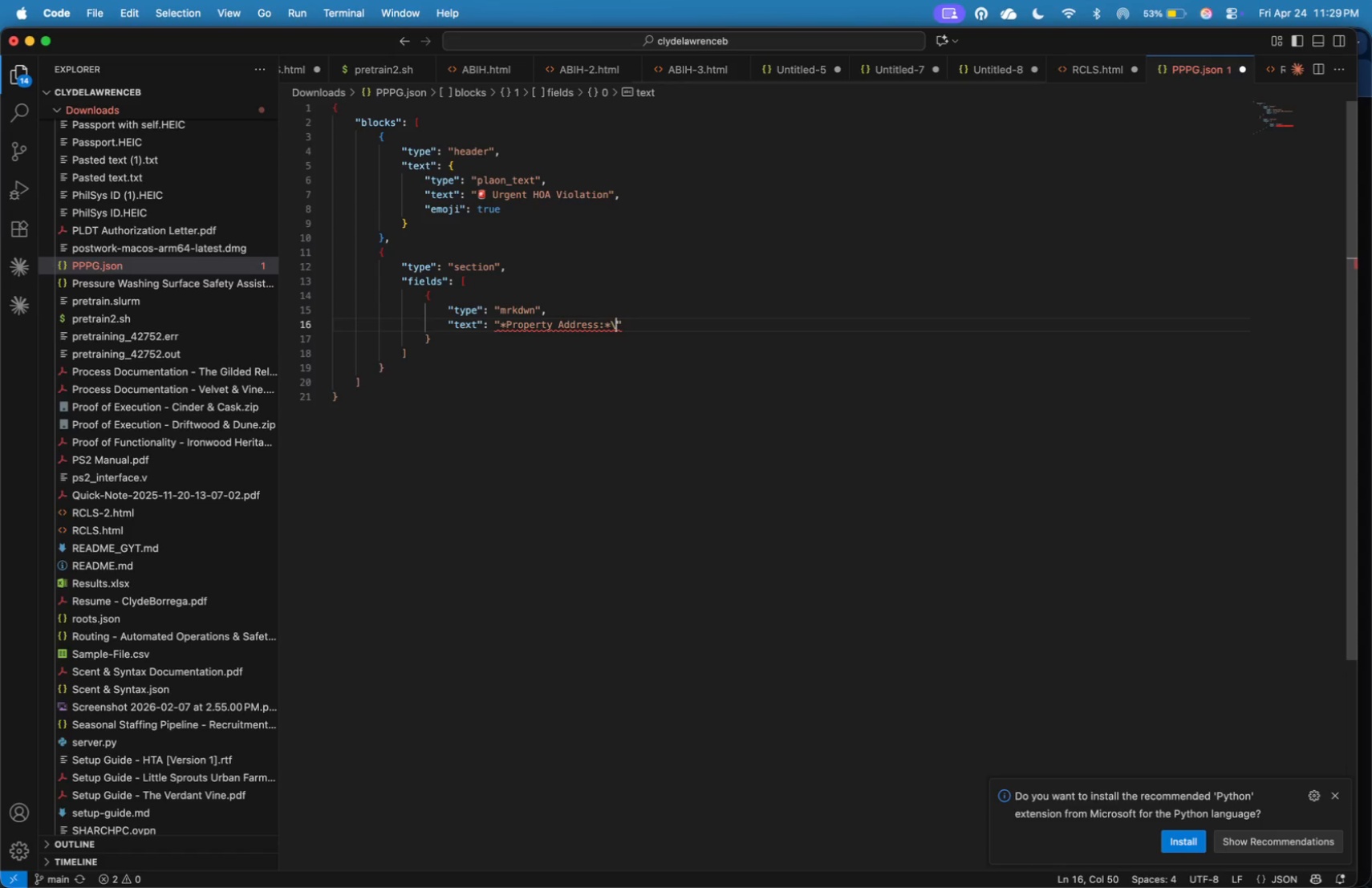 
key(N)
 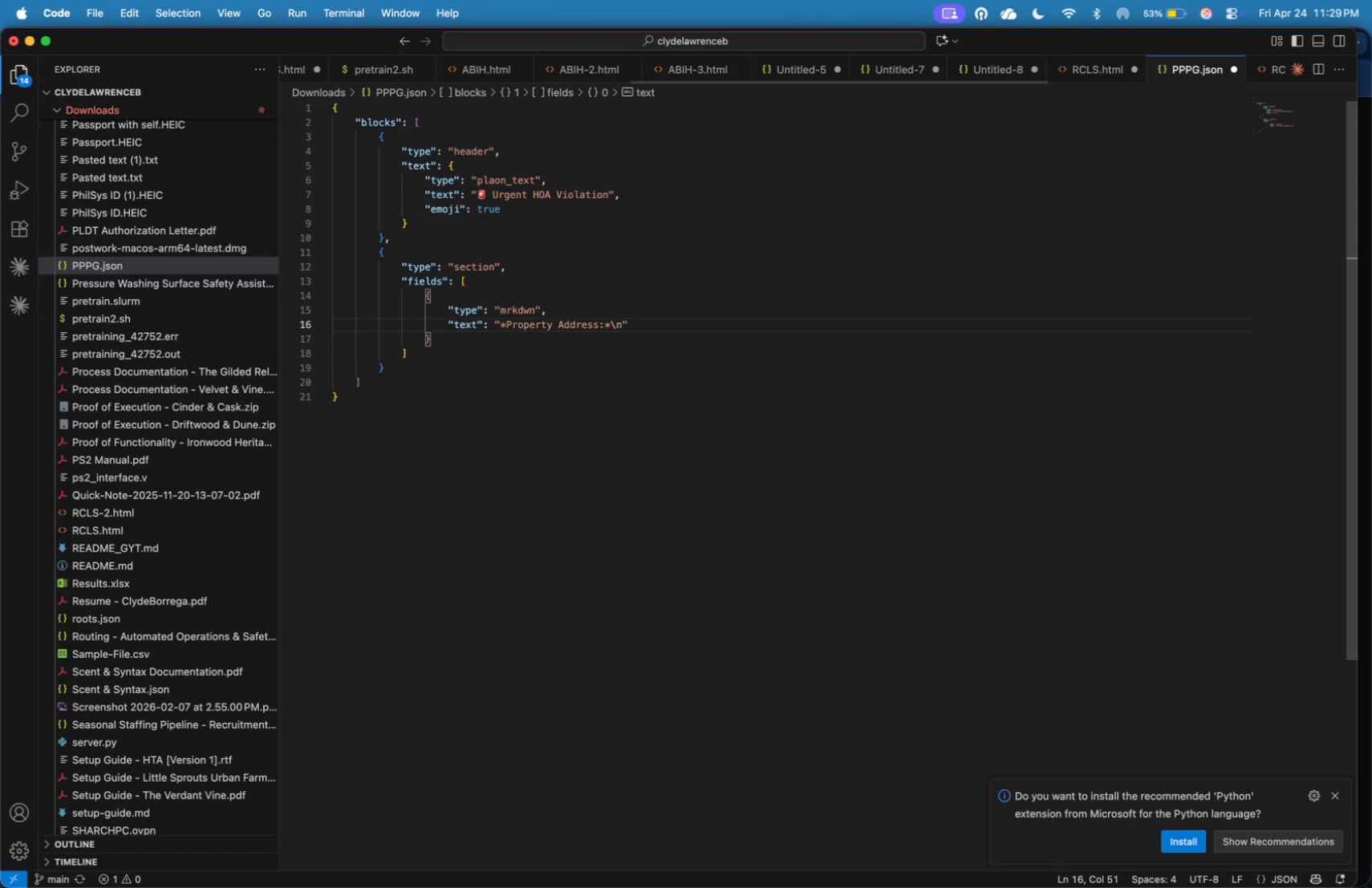 
key(Meta+Tab)